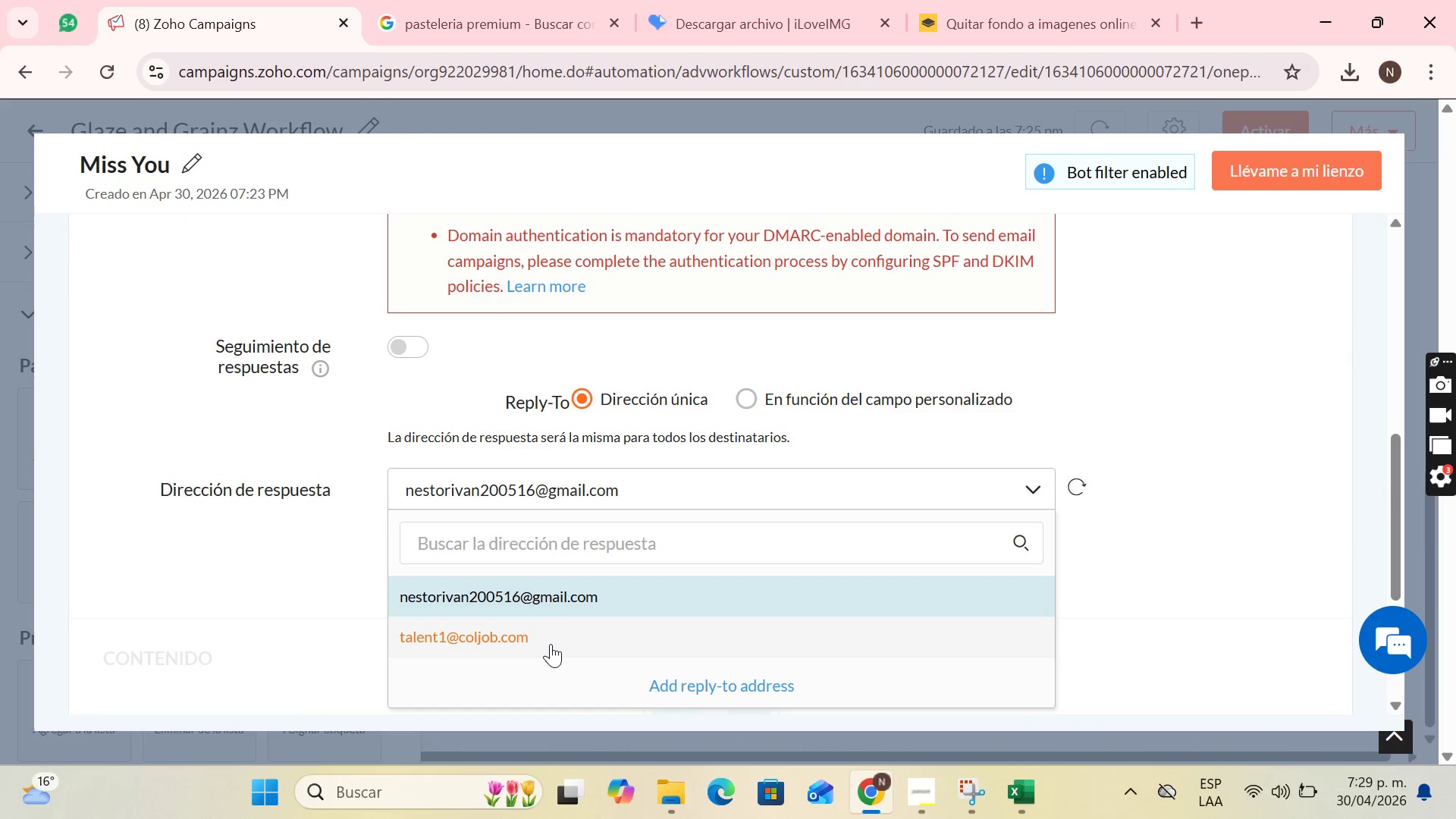 
scroll: coordinate [587, 532], scroll_direction: down, amount: 3.0
 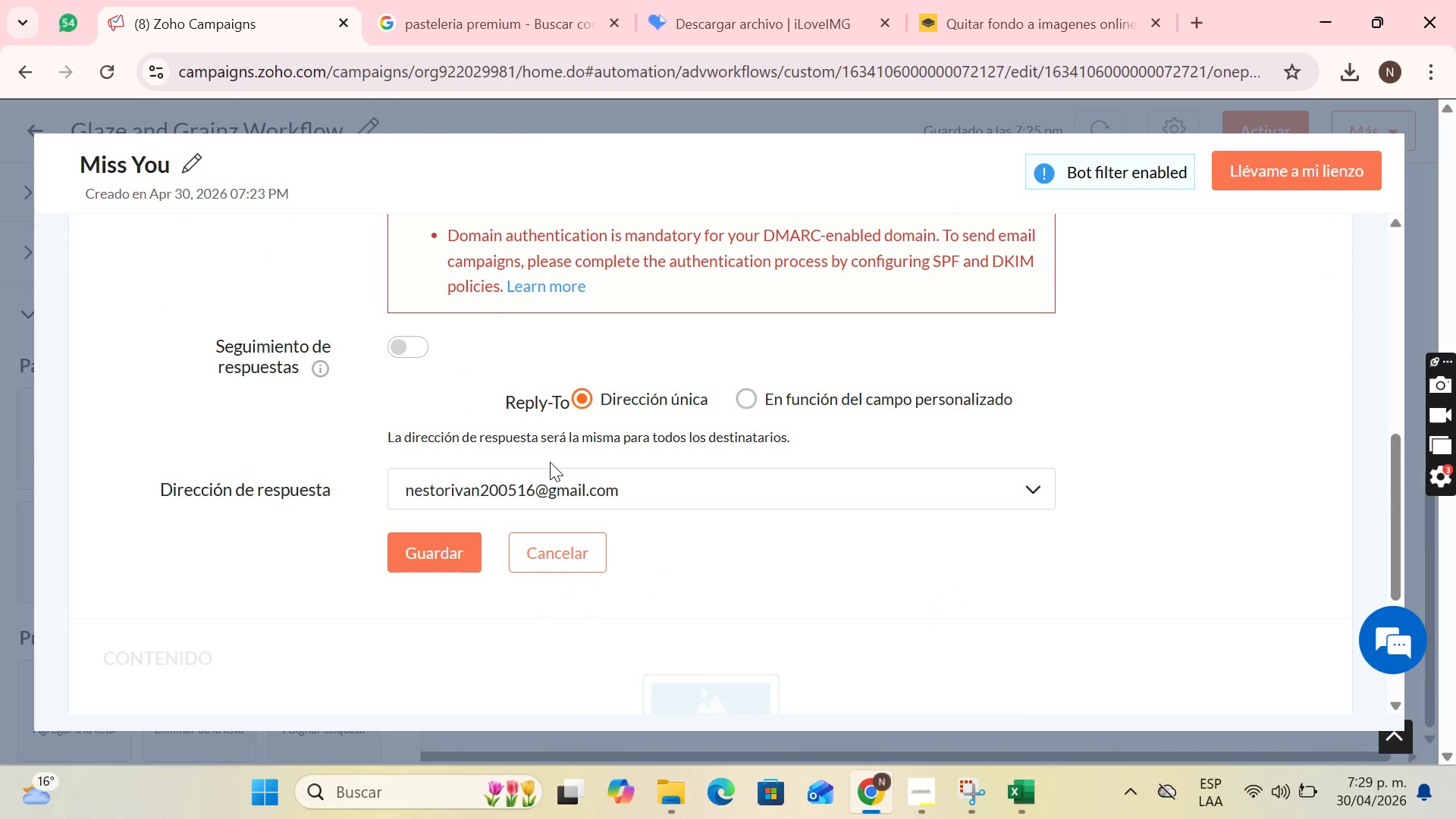 
left_click([548, 645])
 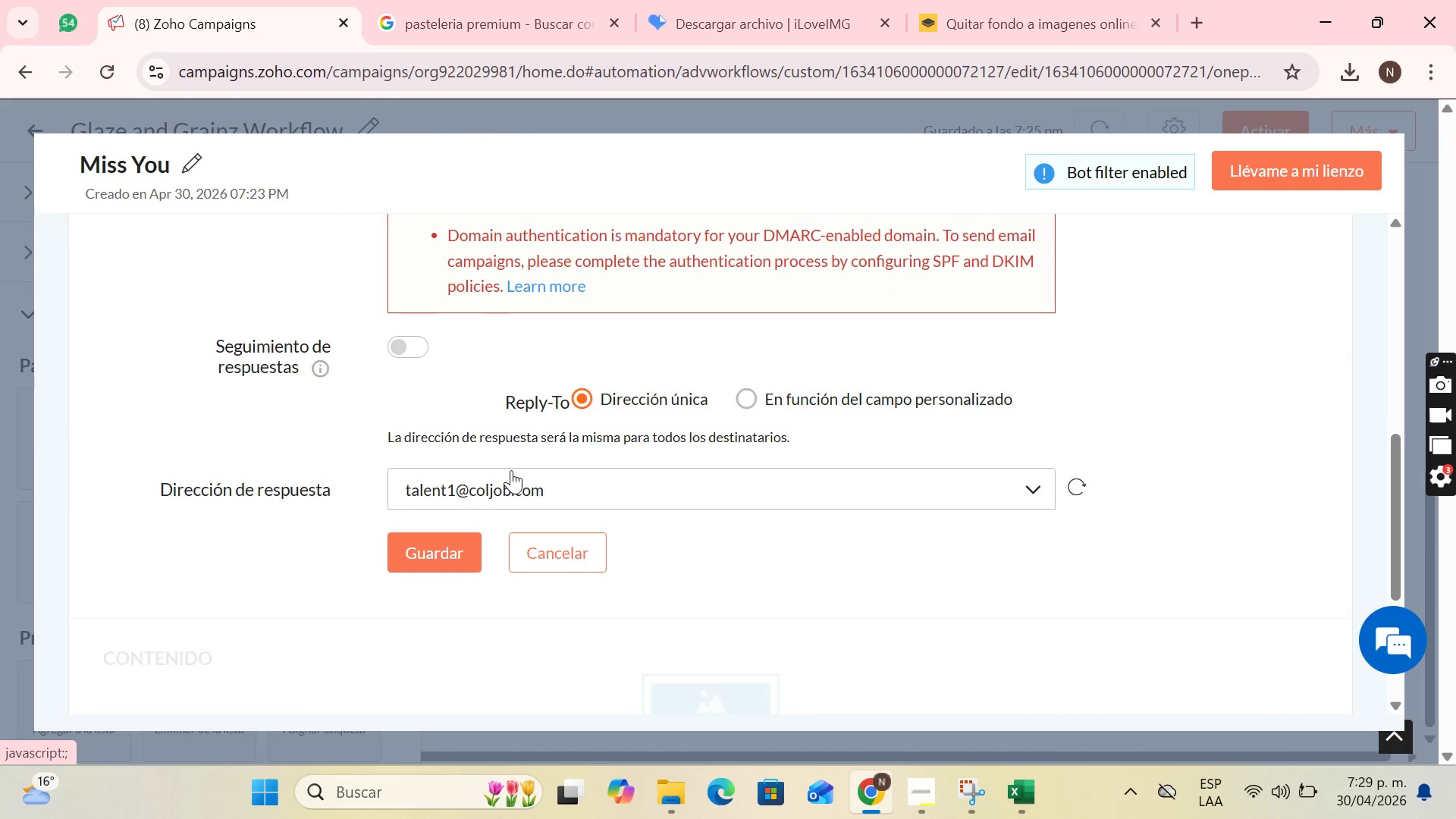 
left_click([437, 337])
 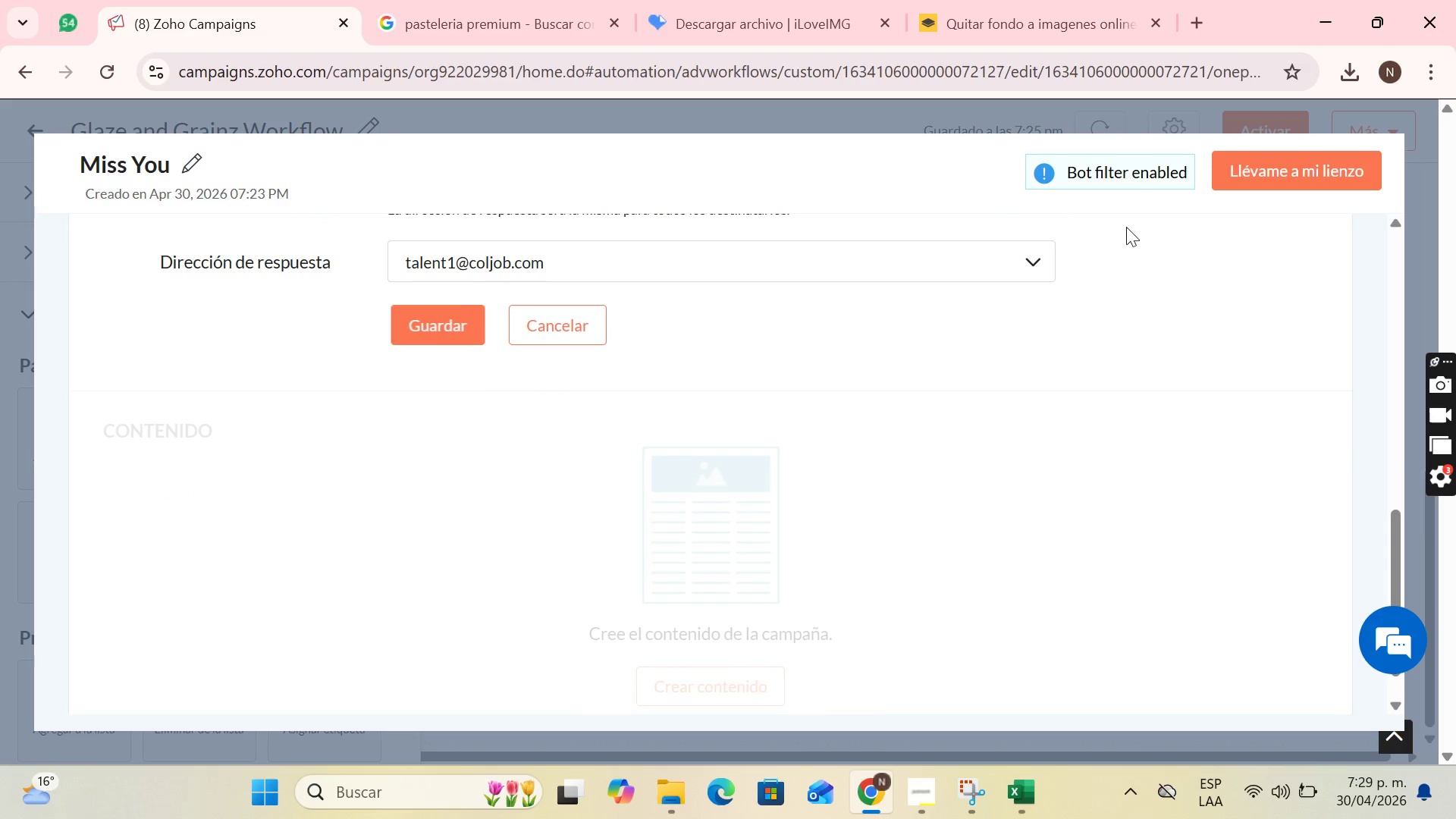 
scroll: coordinate [511, 470], scroll_direction: down, amount: 2.0
 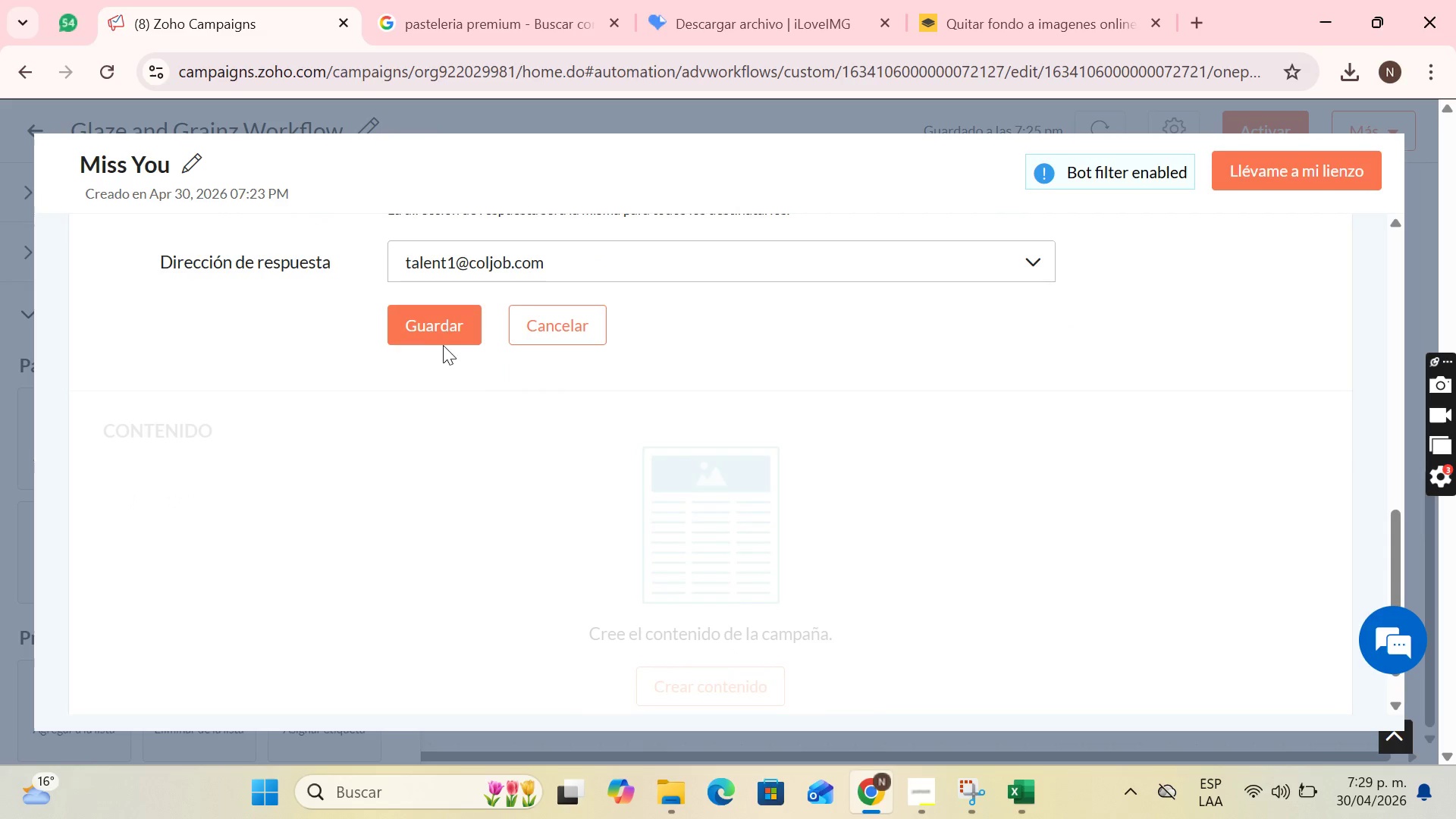 
left_click([1306, 176])
 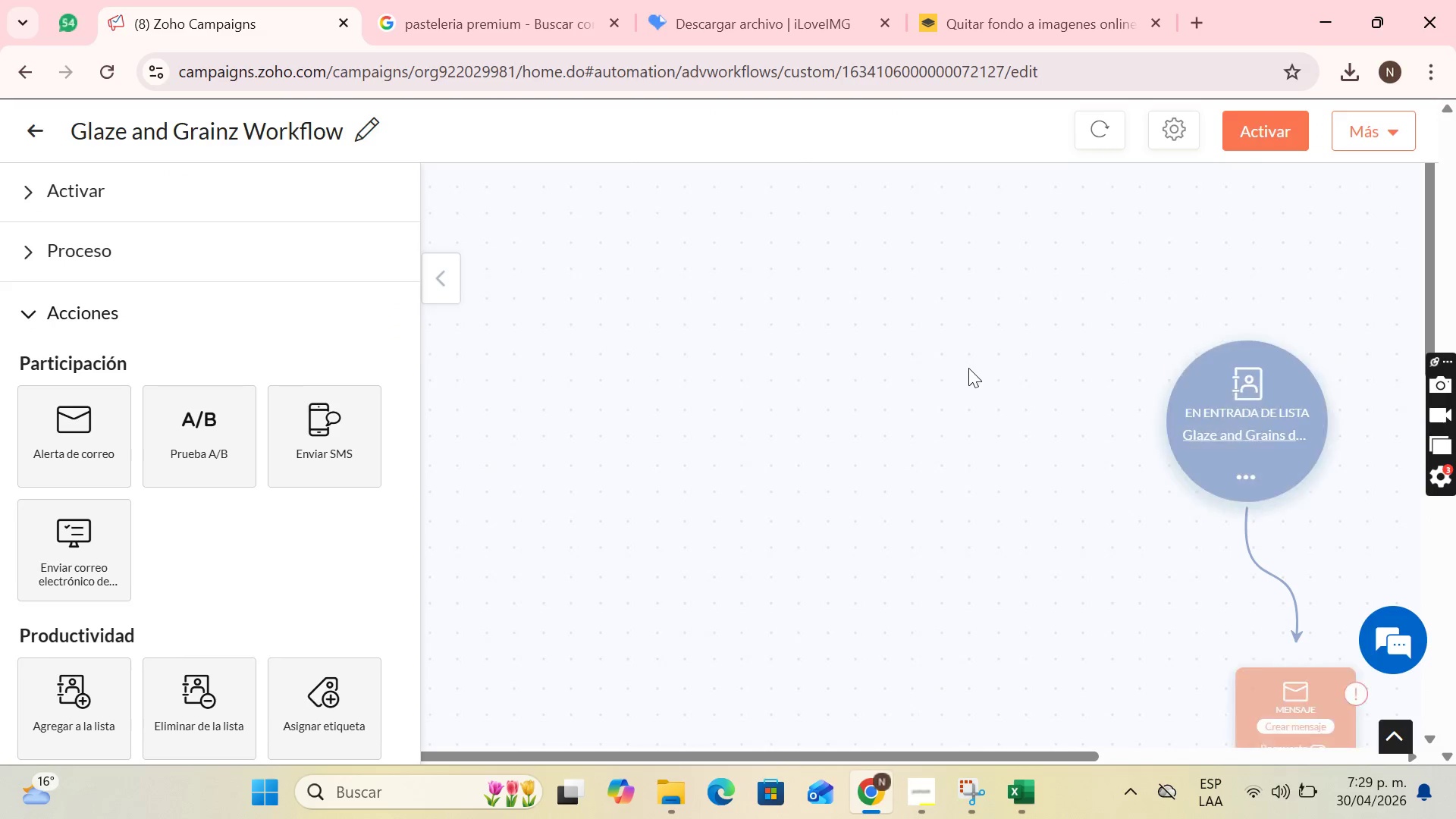 
scroll: coordinate [939, 287], scroll_direction: down, amount: 10.0
 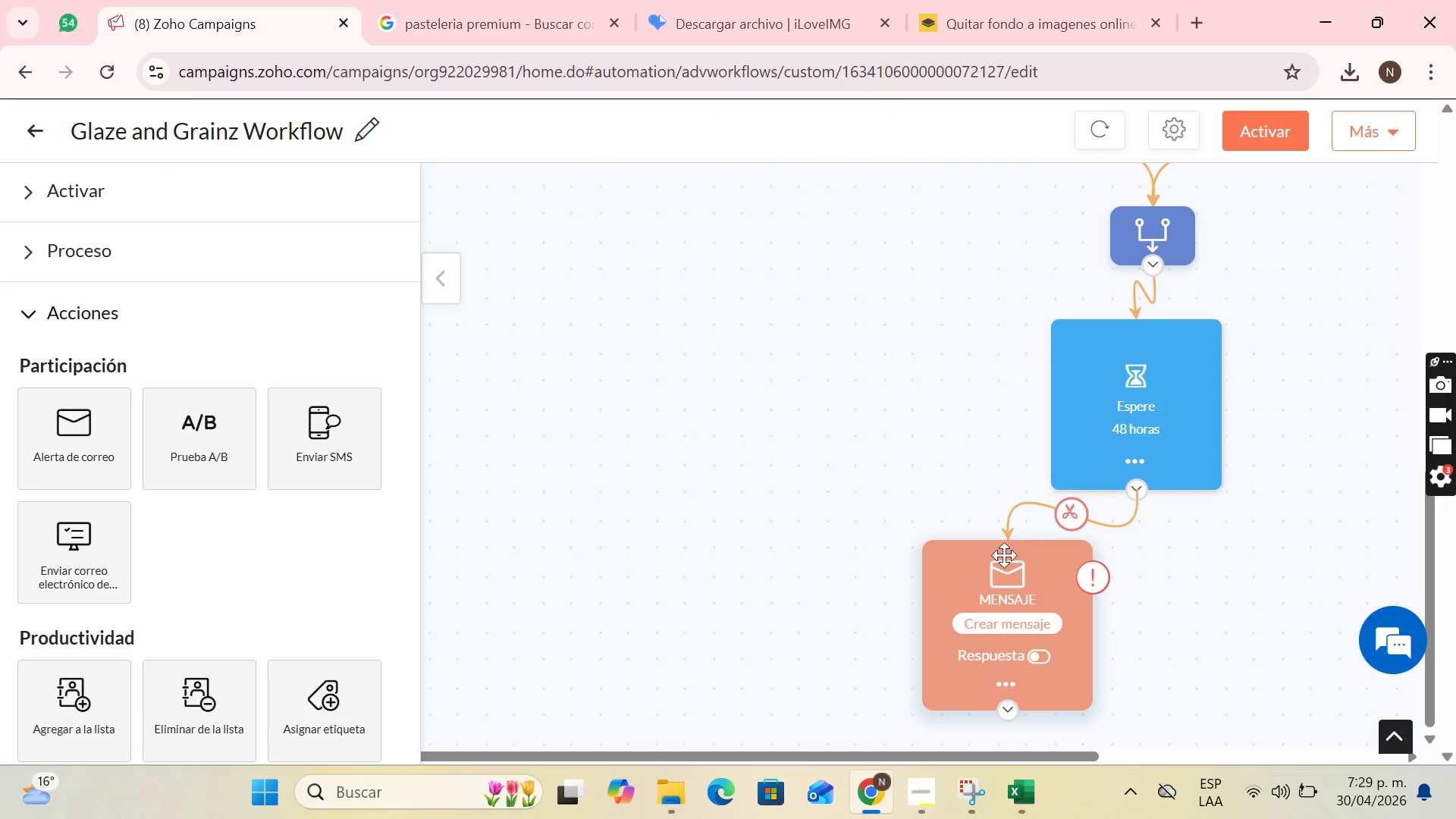 
left_click([1009, 611])
 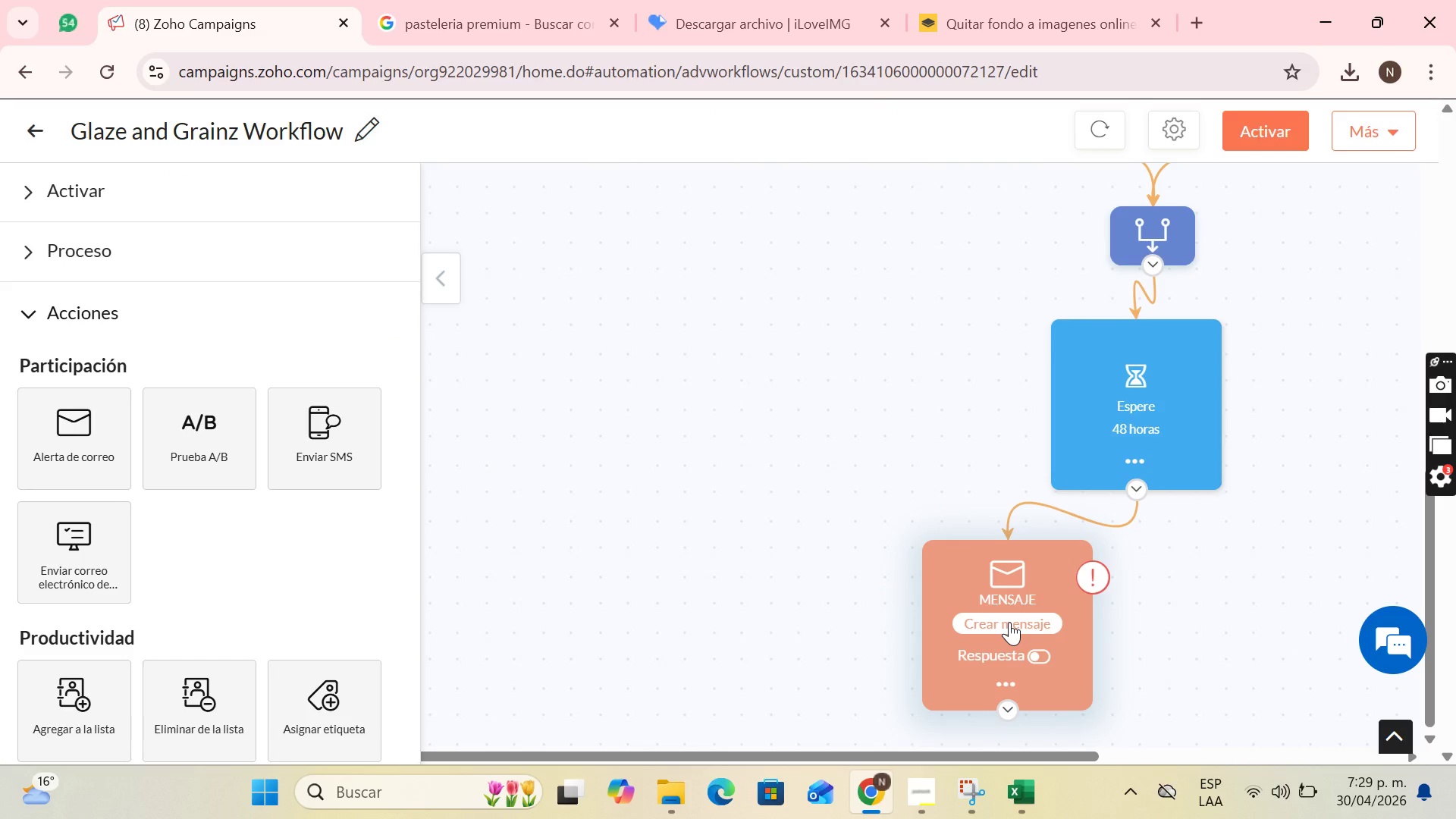 
left_click([1009, 622])
 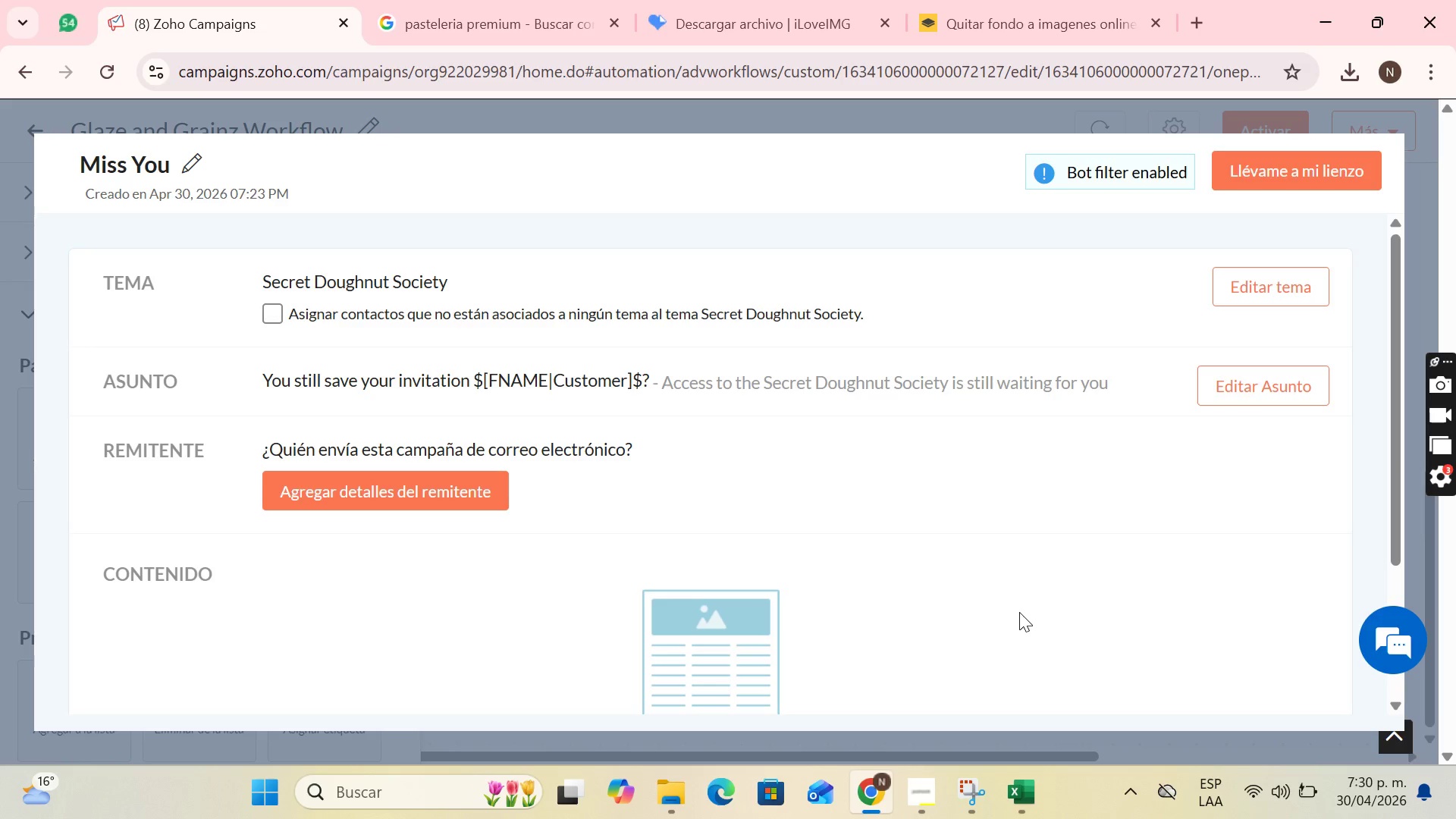 
wait(39.55)
 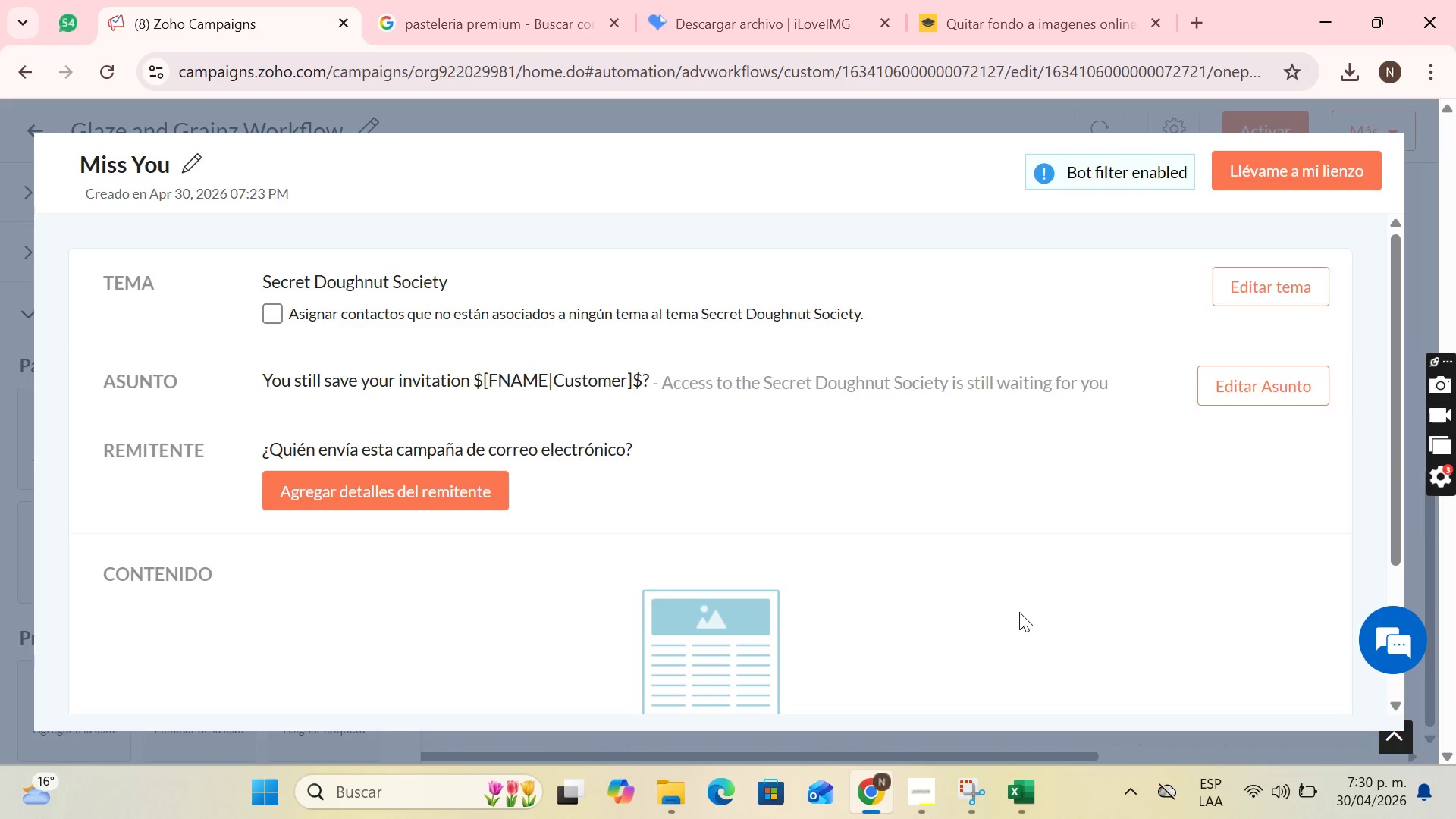 
scroll: coordinate [982, 275], scroll_direction: down, amount: 2.0
 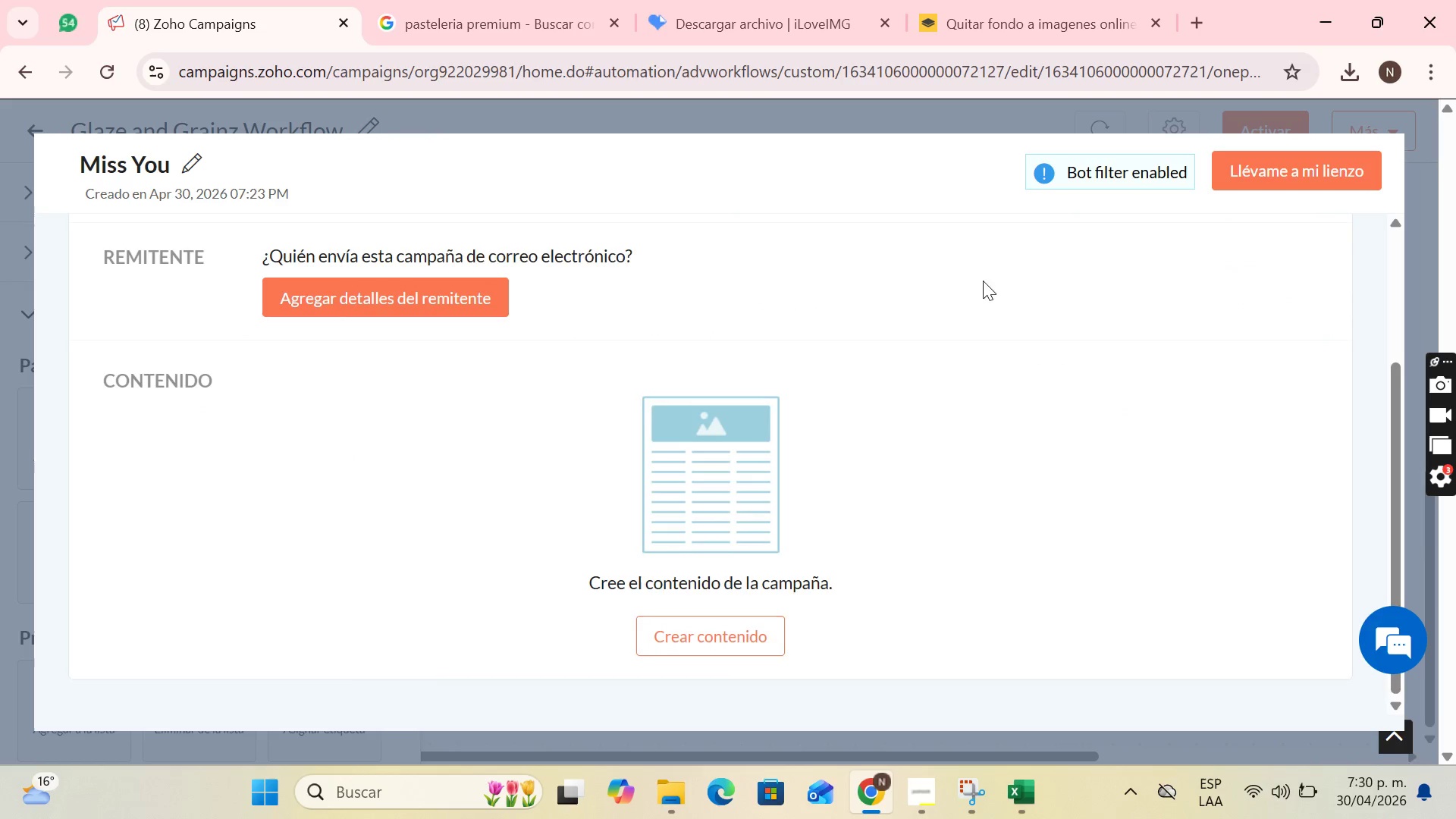 
scroll: coordinate [906, 314], scroll_direction: up, amount: 2.0
 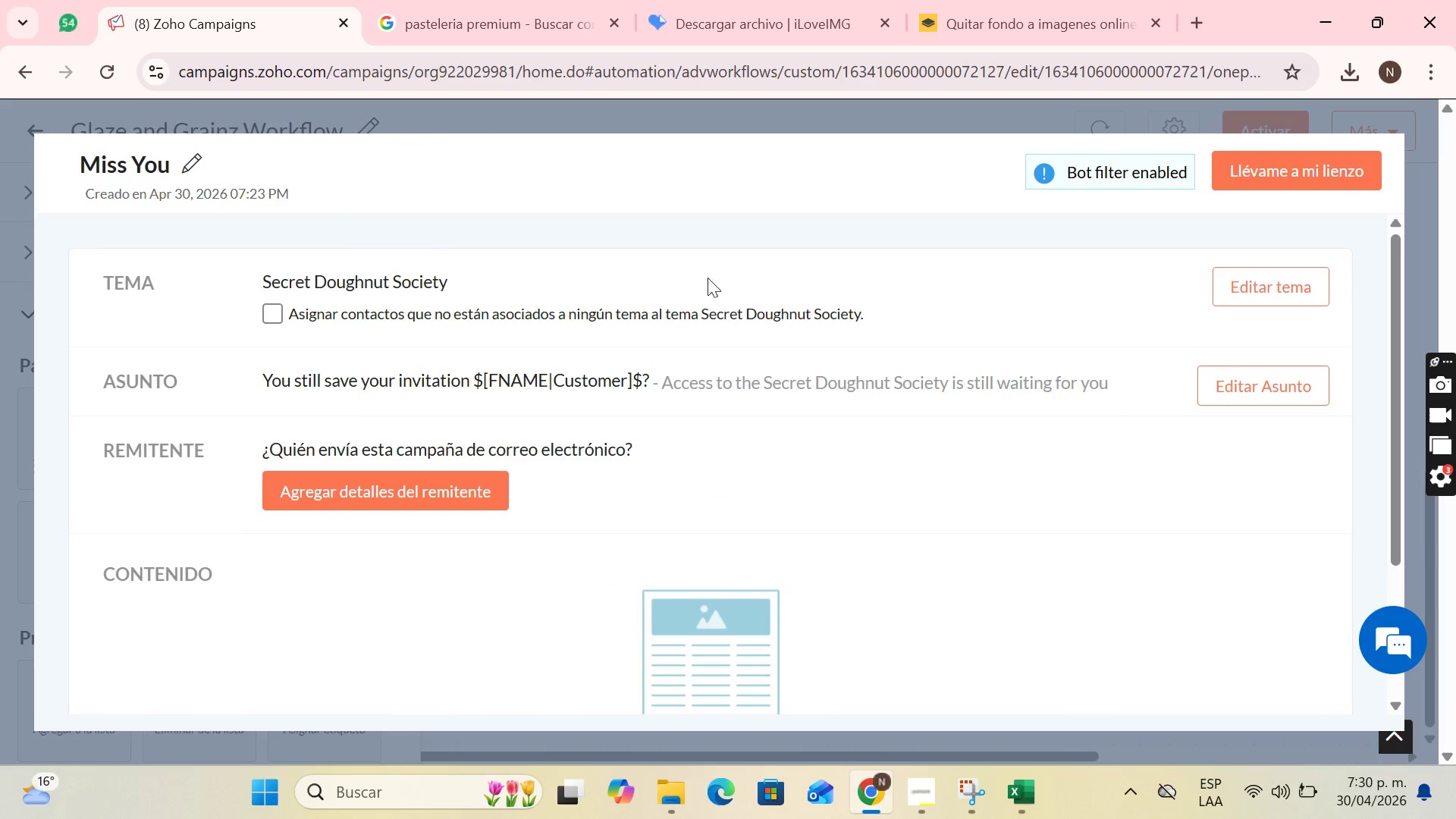 
scroll: coordinate [495, 504], scroll_direction: down, amount: 3.0
 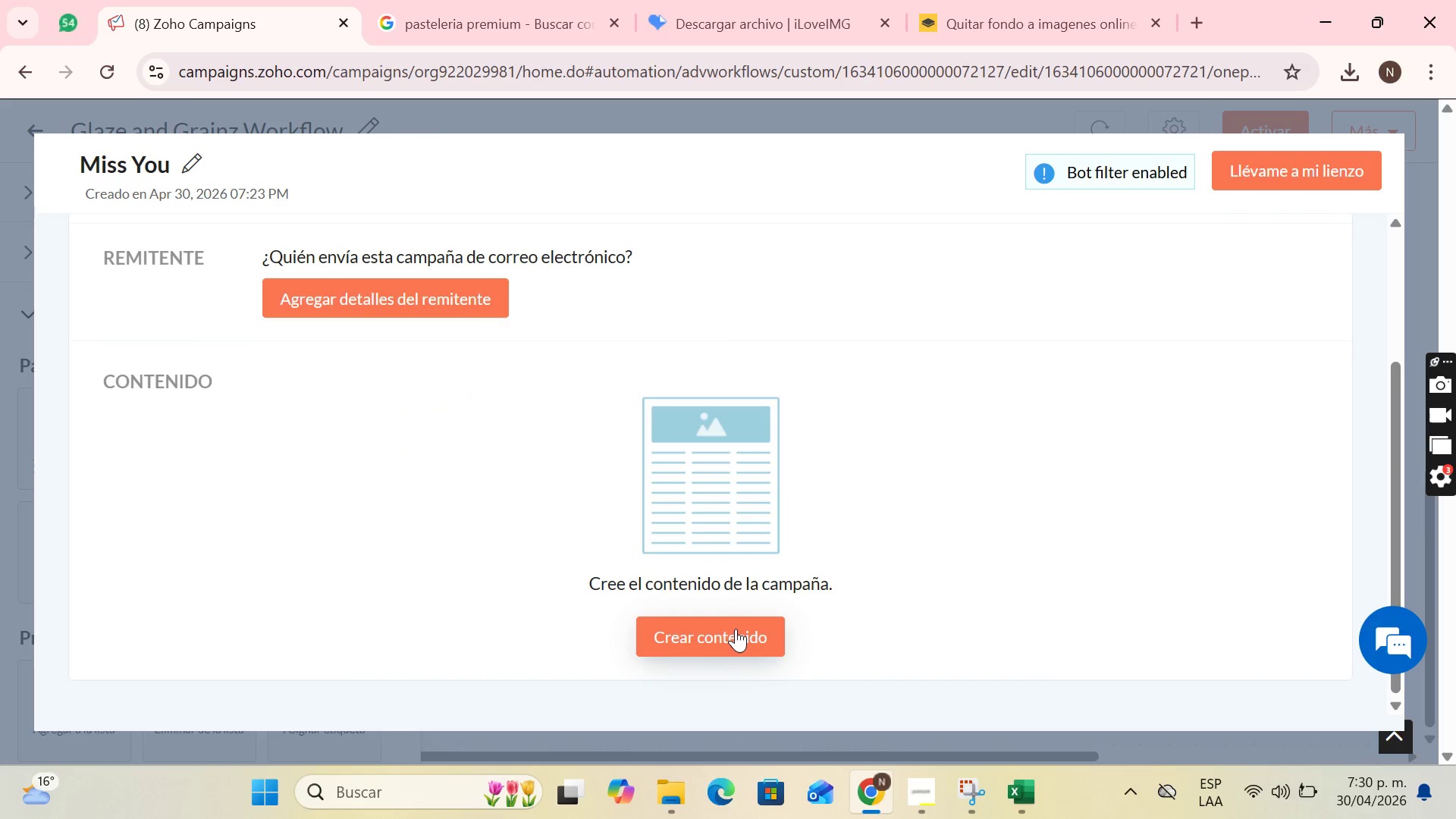 
left_click([740, 624])
 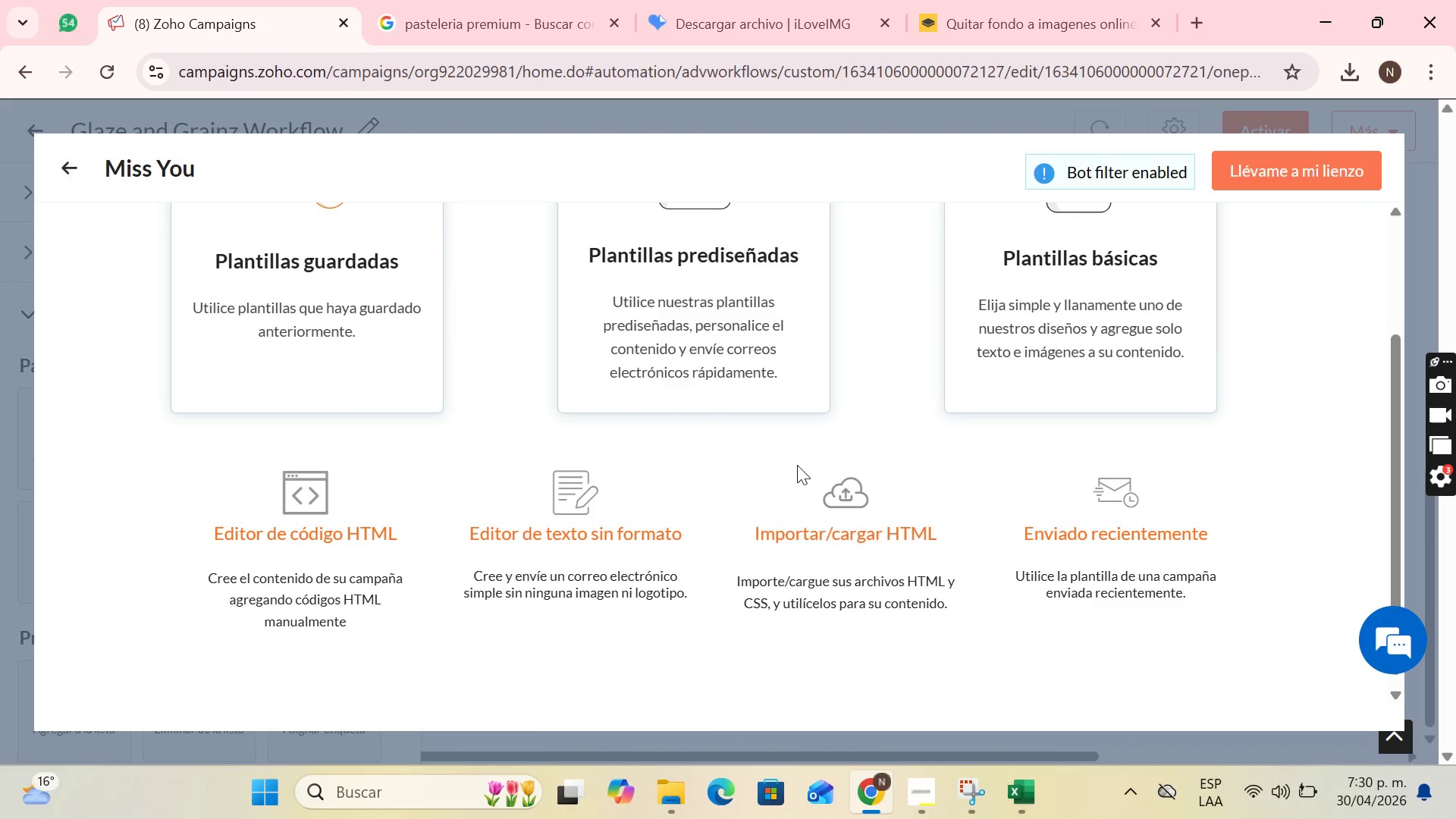 
scroll: coordinate [715, 457], scroll_direction: up, amount: 4.0
 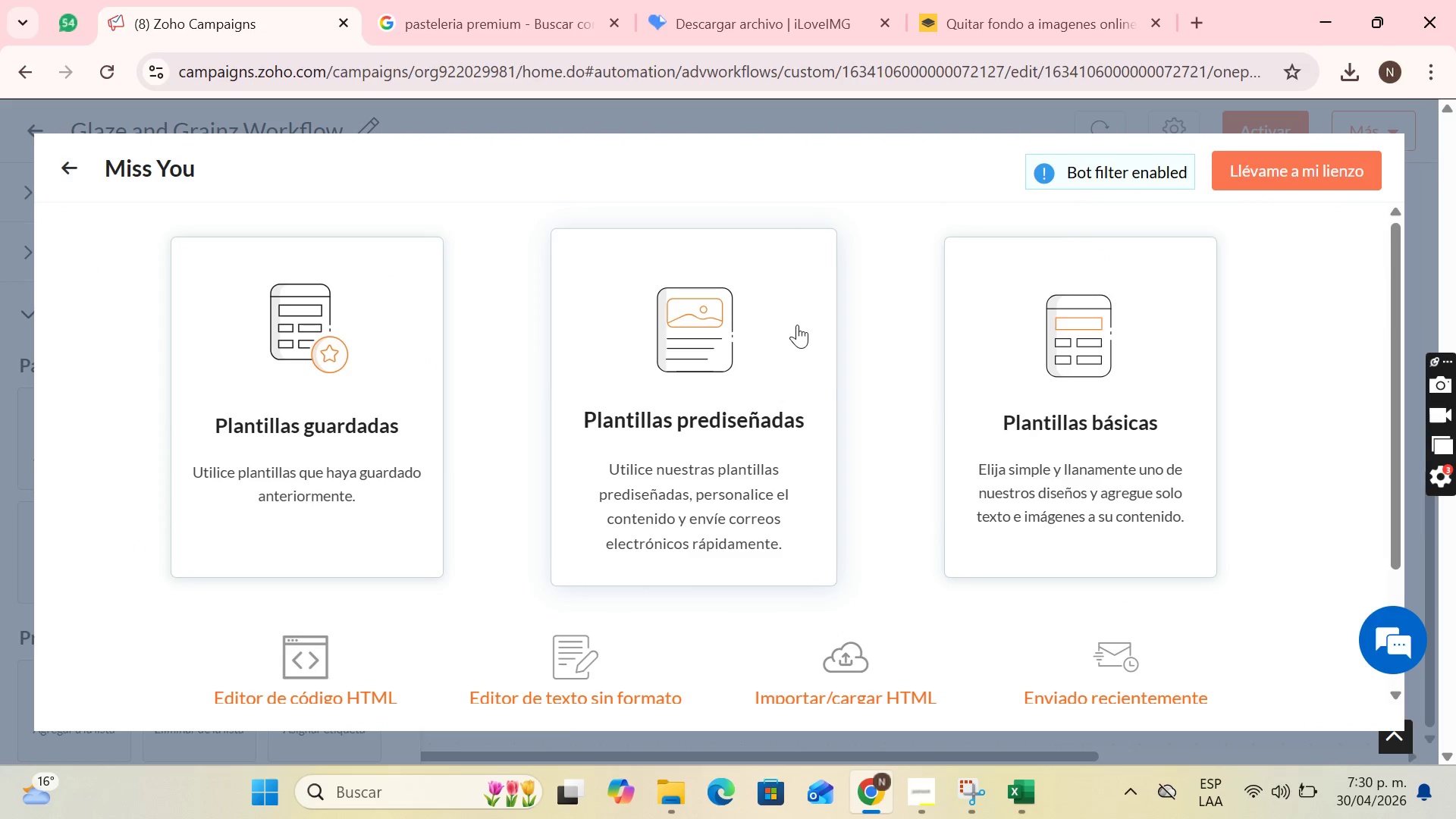 
scroll: coordinate [797, 333], scroll_direction: none, amount: 0.0
 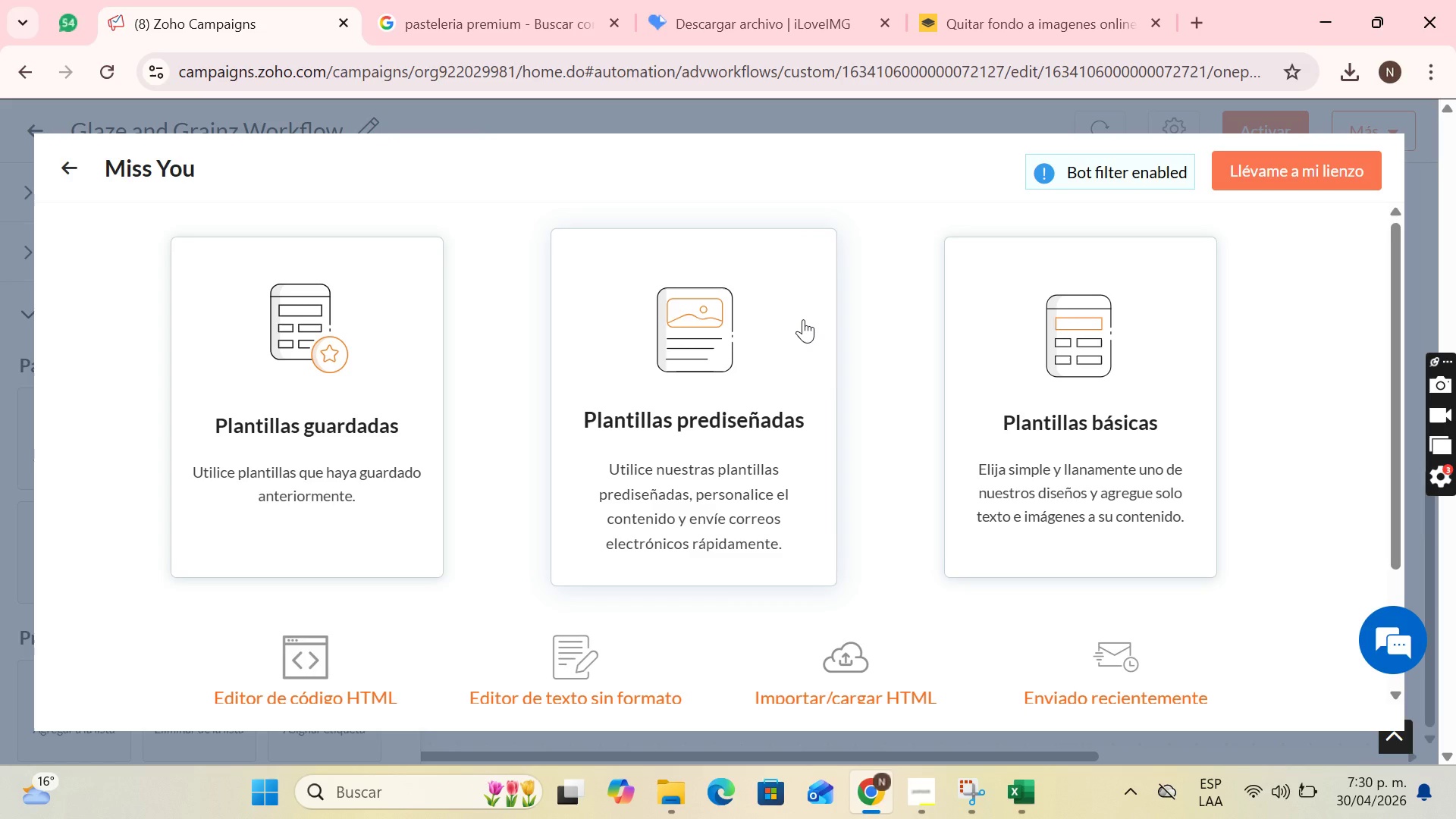 
wait(28.02)
 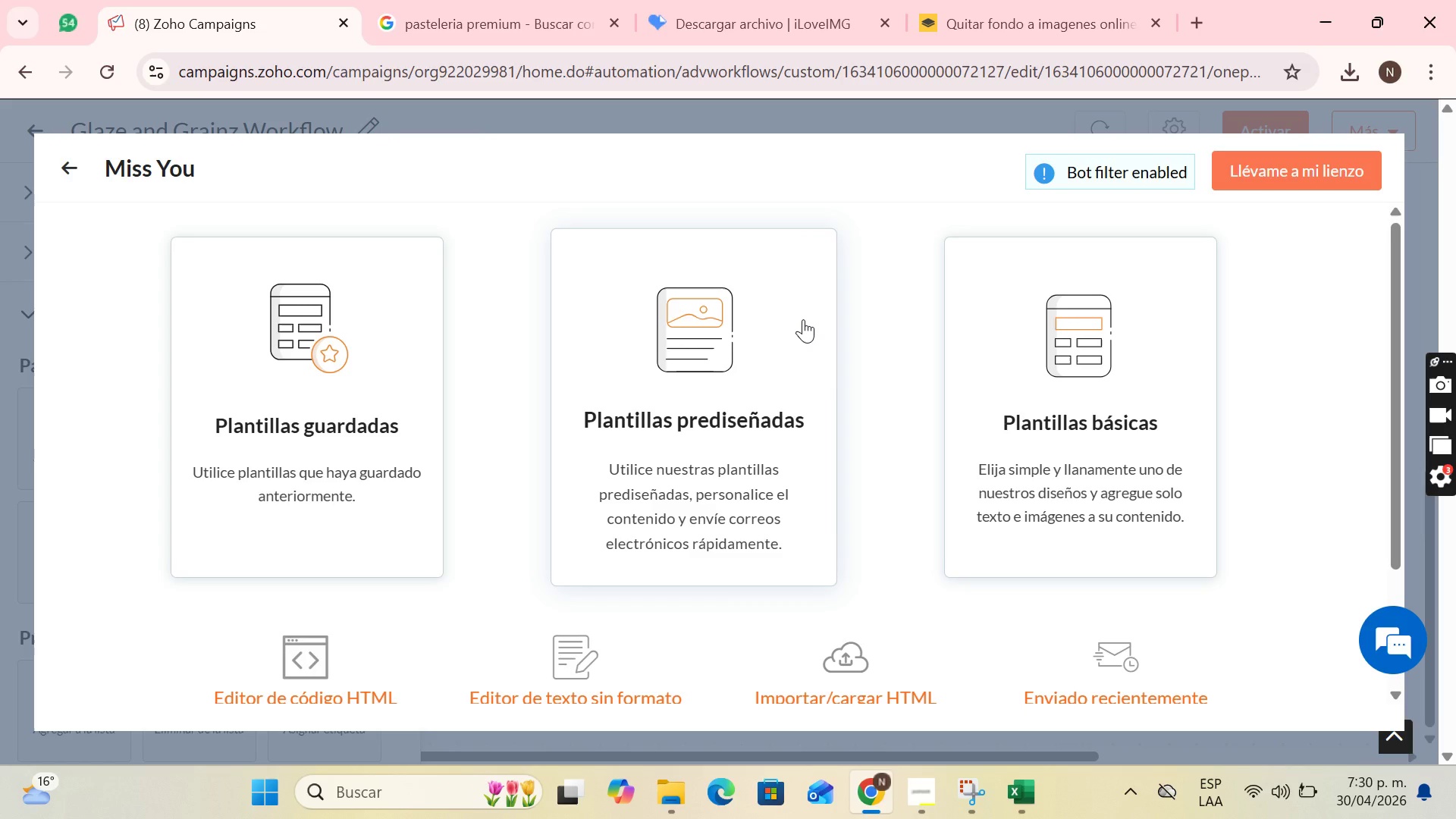 
left_click([724, 357])
 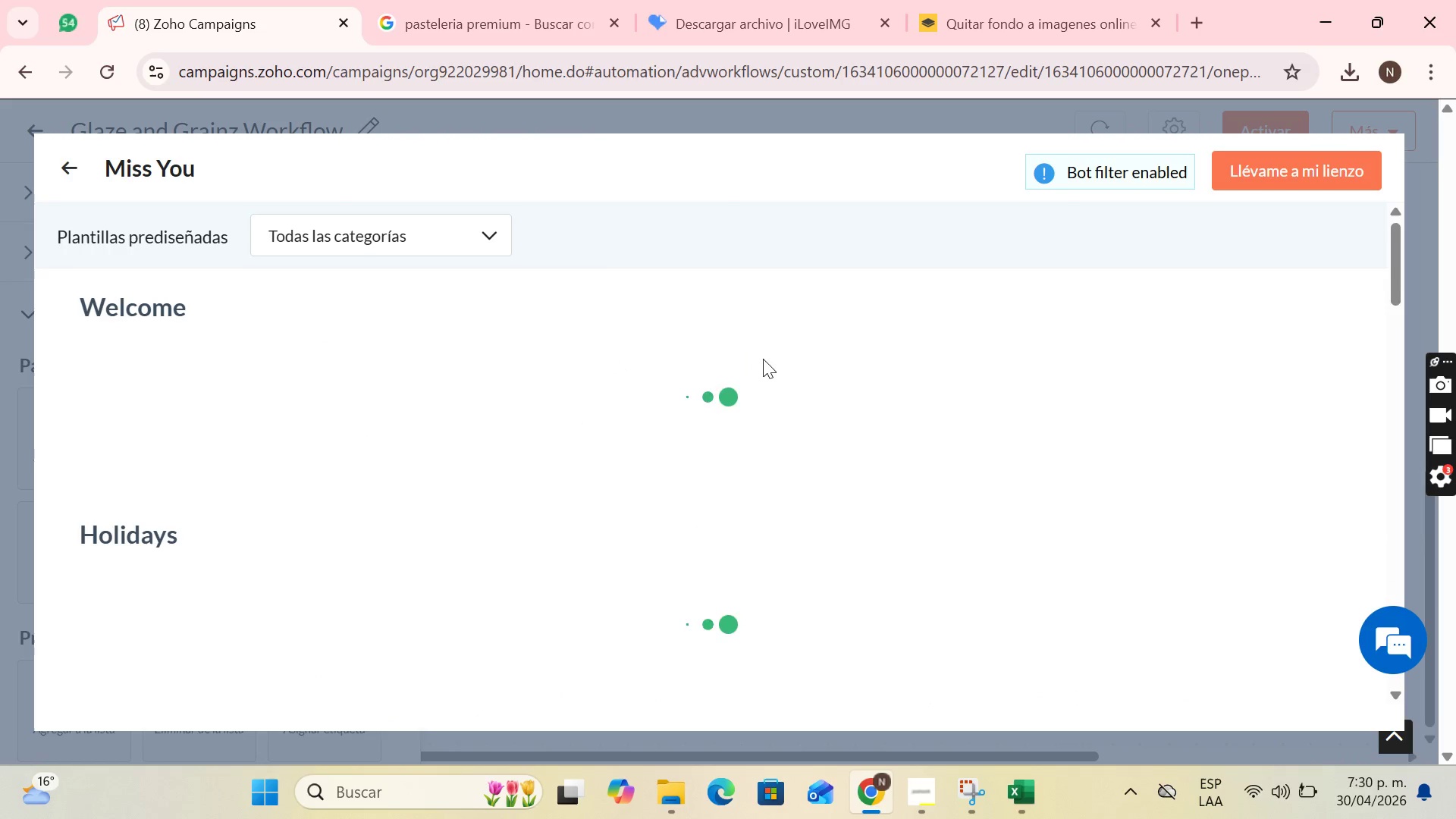 
scroll: coordinate [576, 424], scroll_direction: down, amount: 6.0
 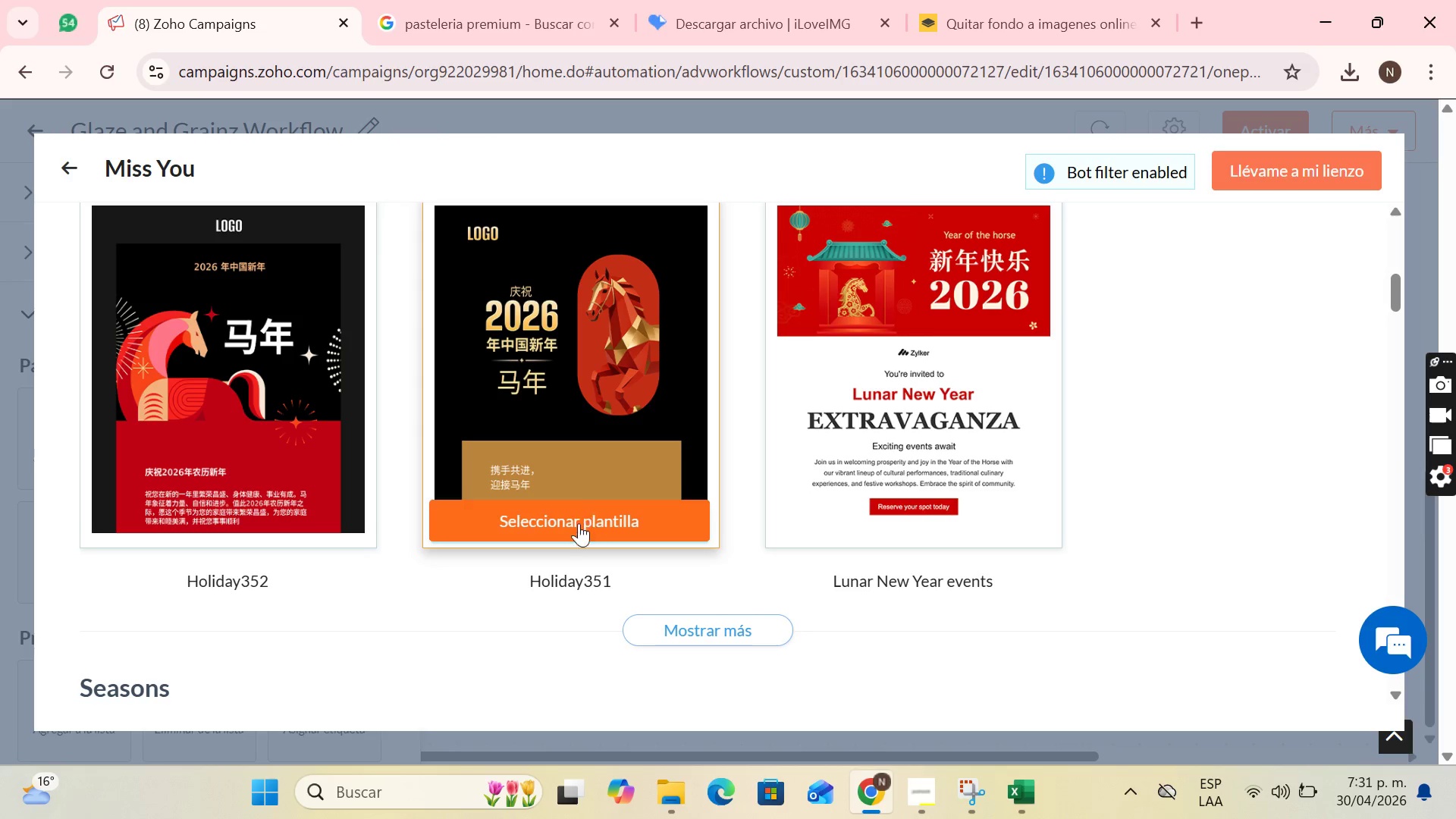 
left_click([519, 512])
 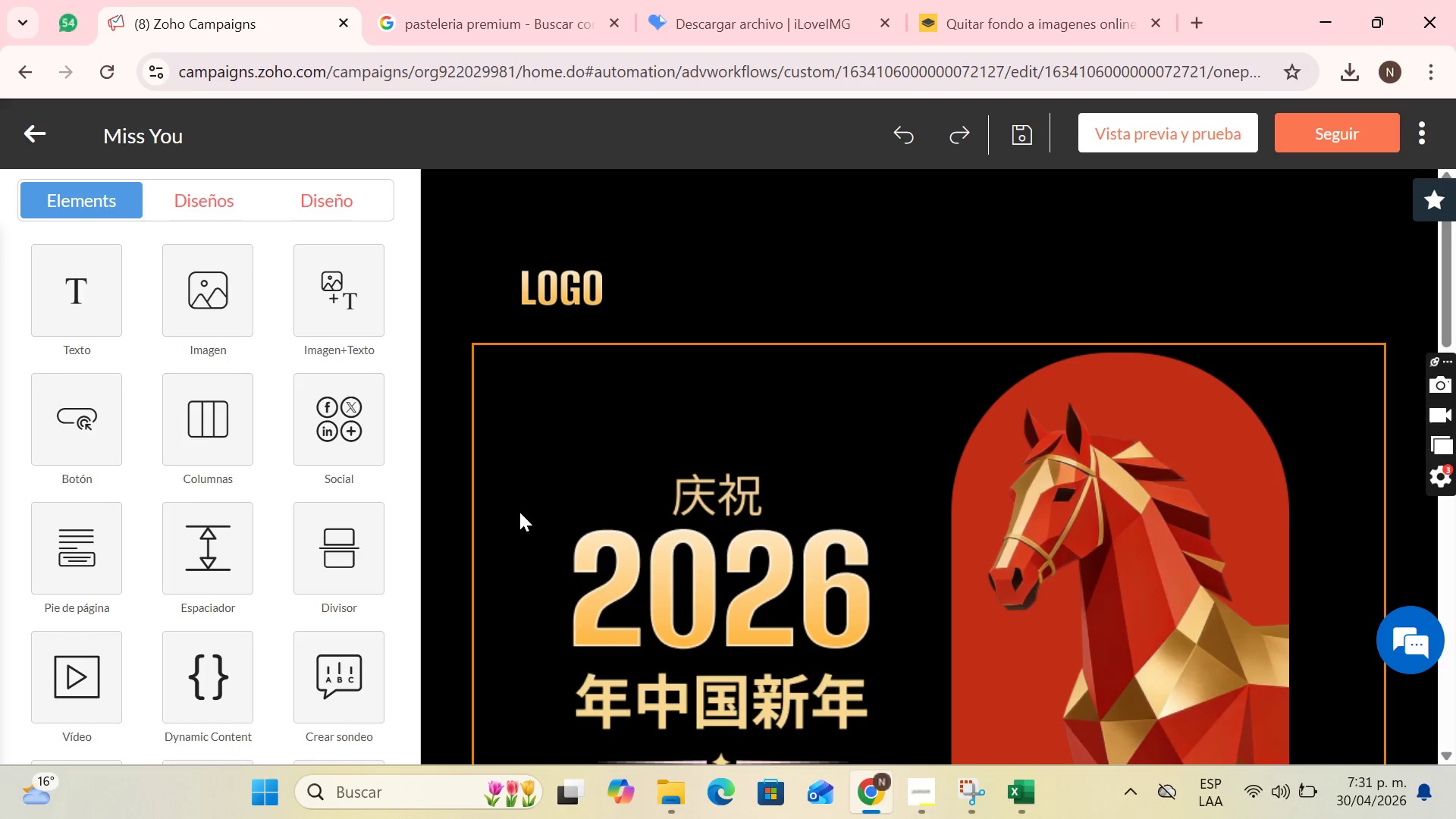 
wait(28.14)
 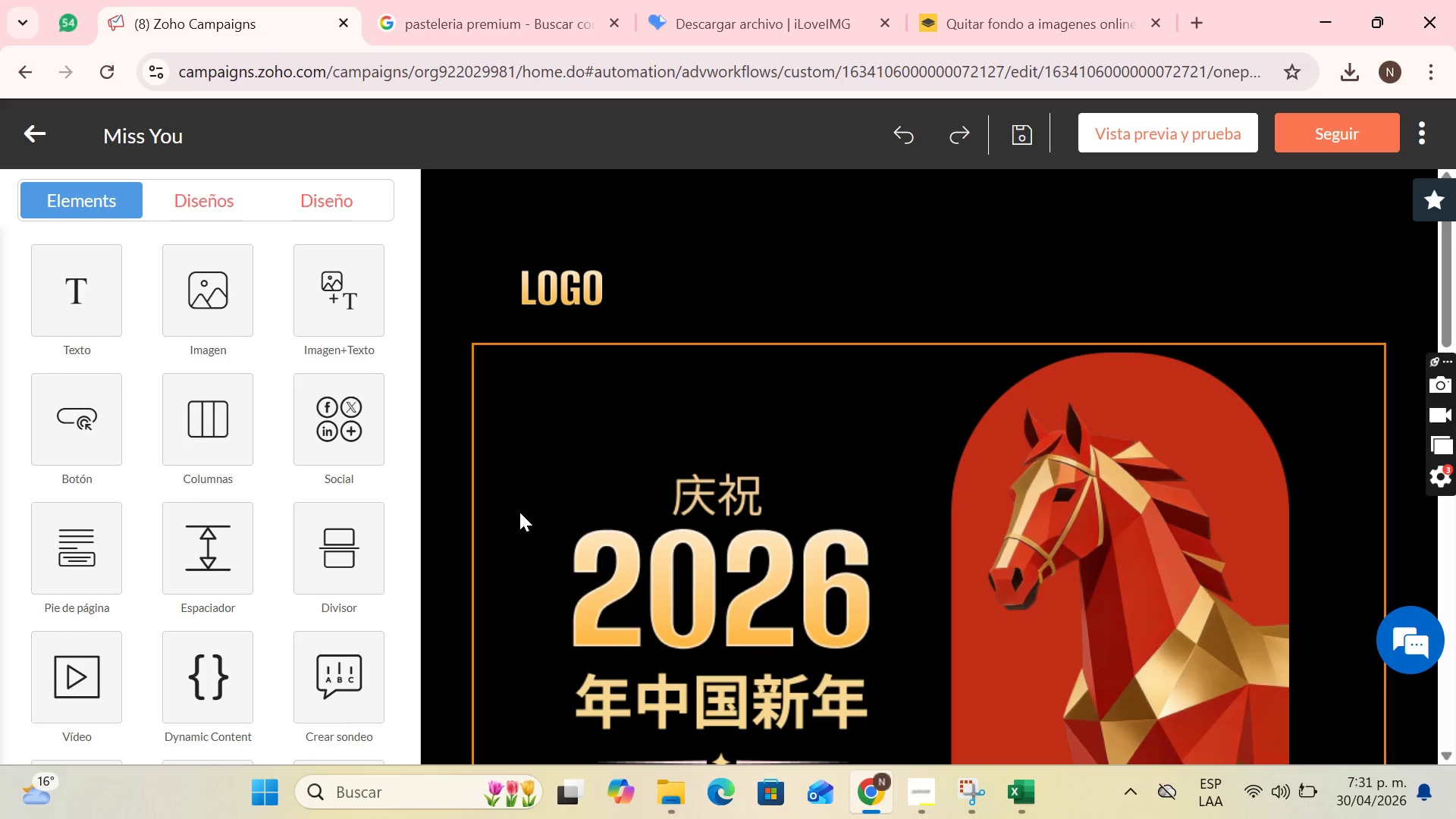 
left_click([613, 308])
 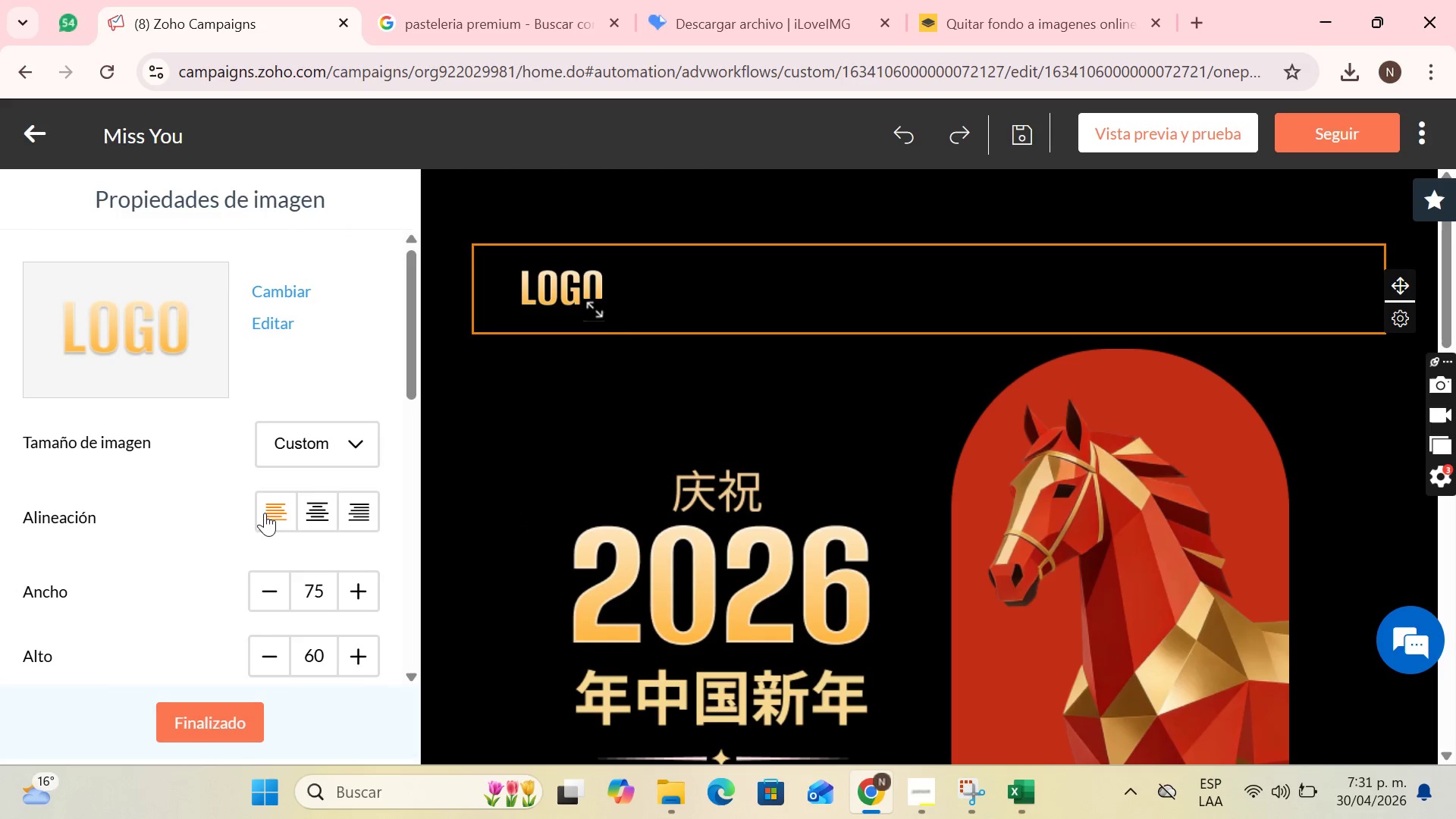 
left_click([301, 507])
 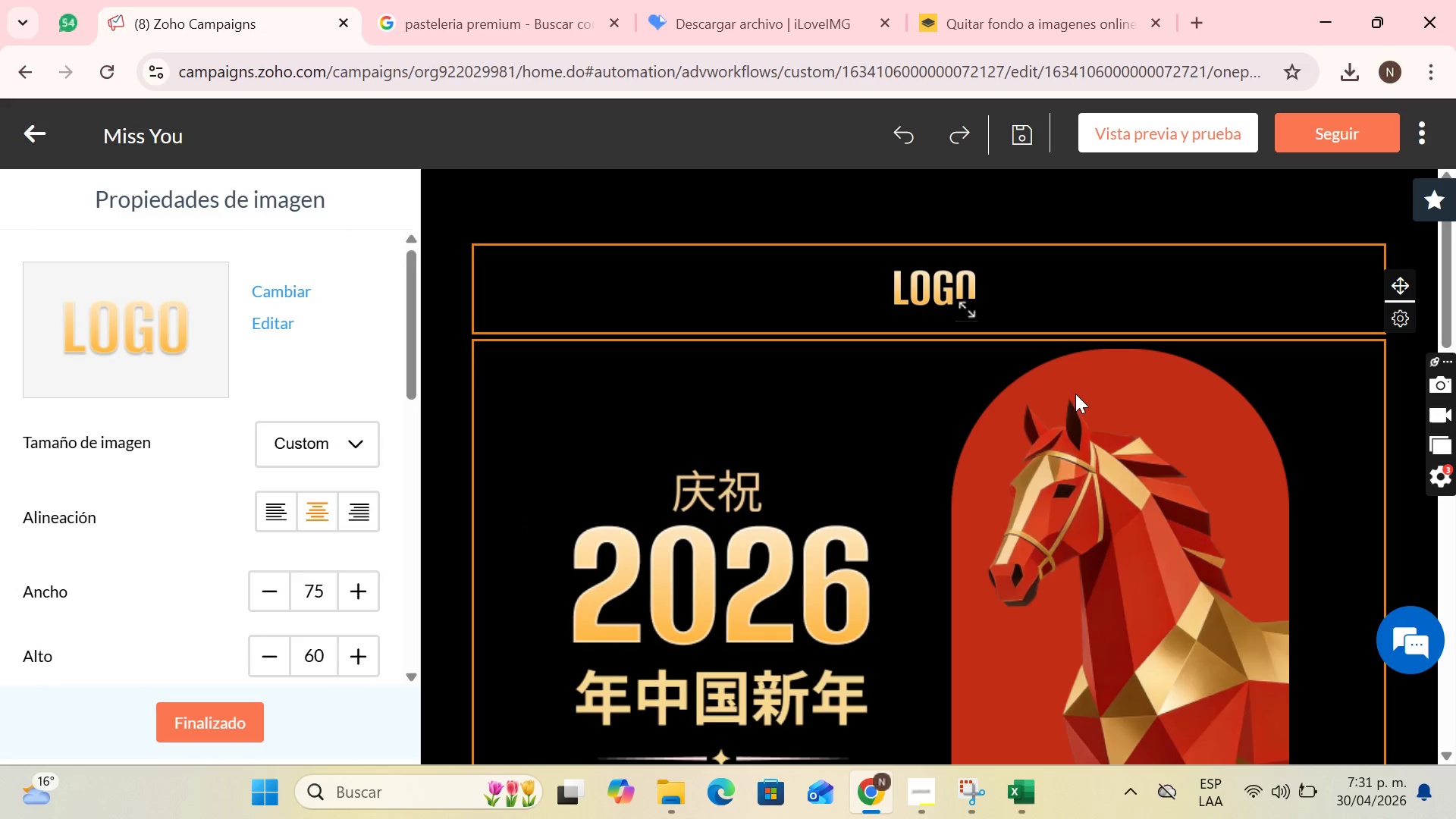 
scroll: coordinate [1077, 406], scroll_direction: none, amount: 0.0
 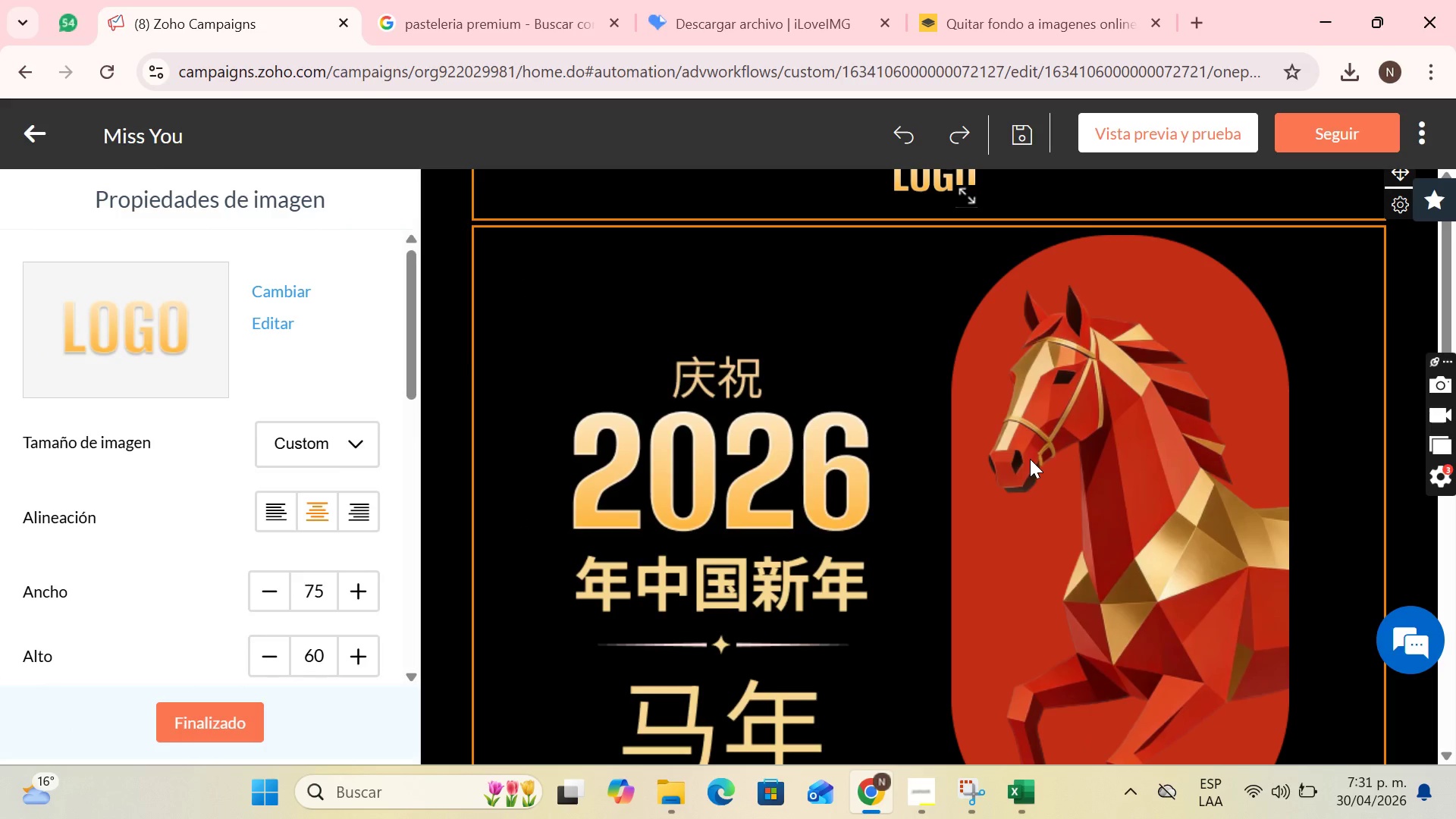 
left_click([1030, 459])
 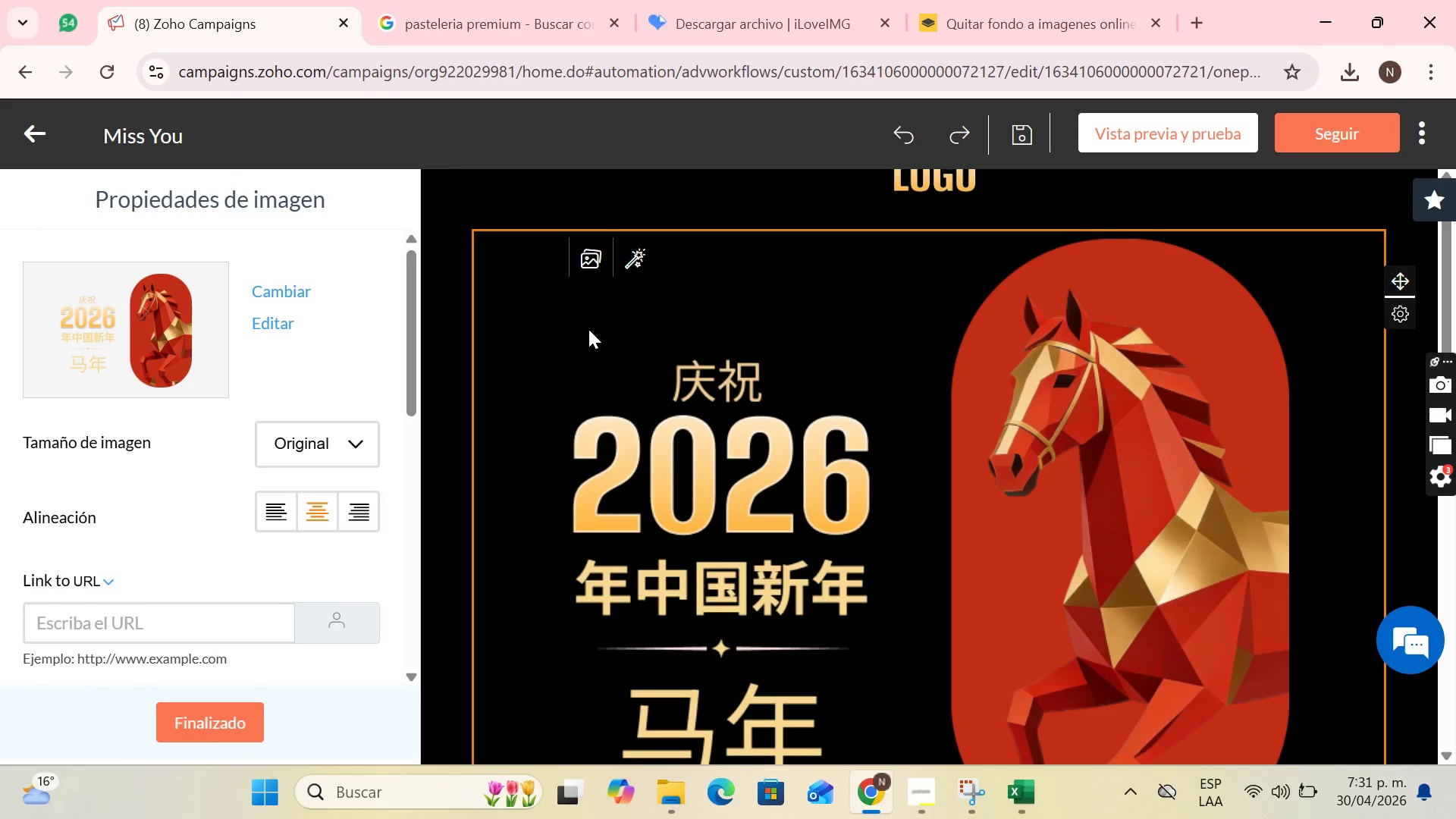 
scroll: coordinate [968, 371], scroll_direction: down, amount: 2.0
 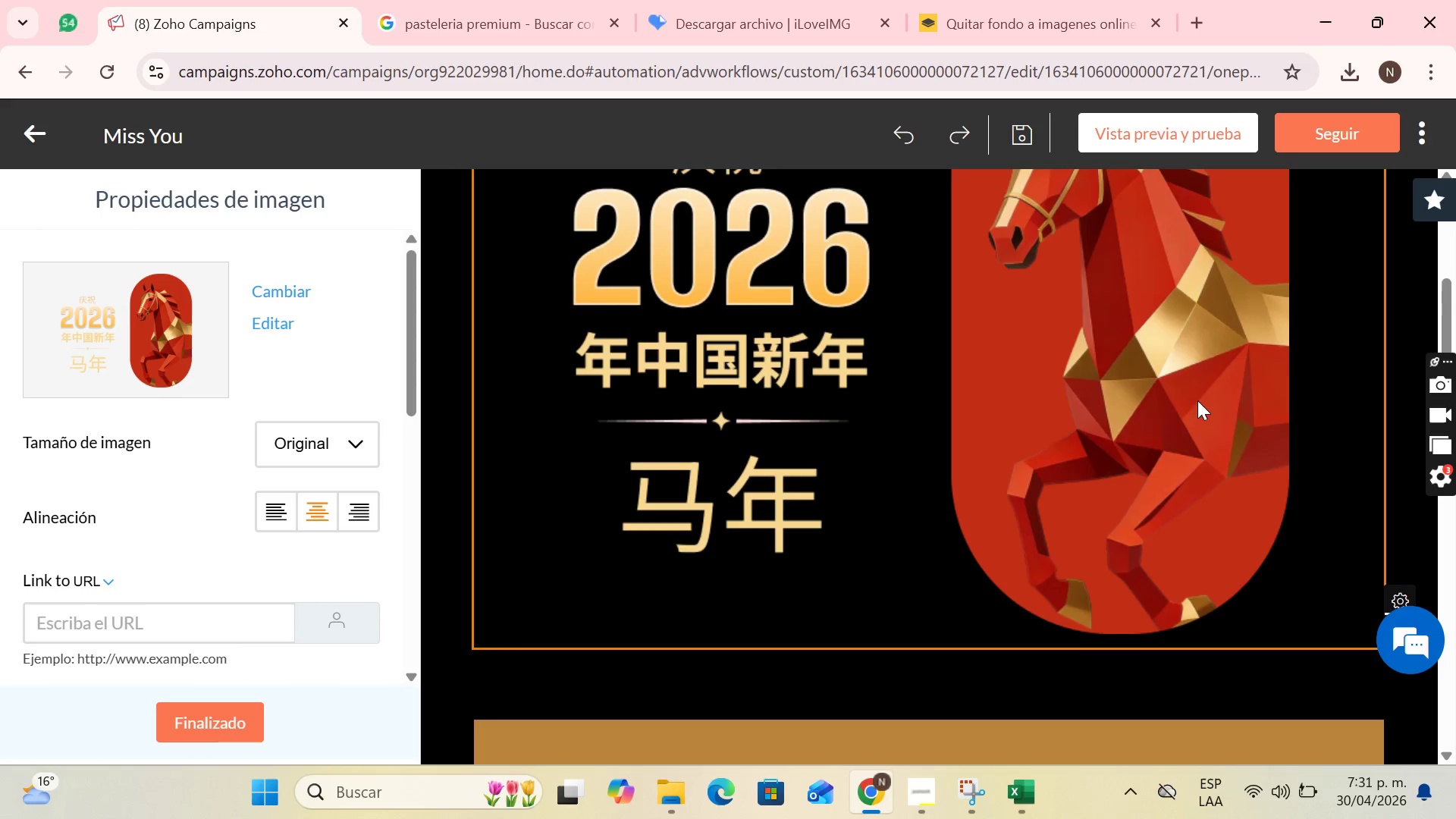 
scroll: coordinate [1288, 381], scroll_direction: none, amount: 0.0
 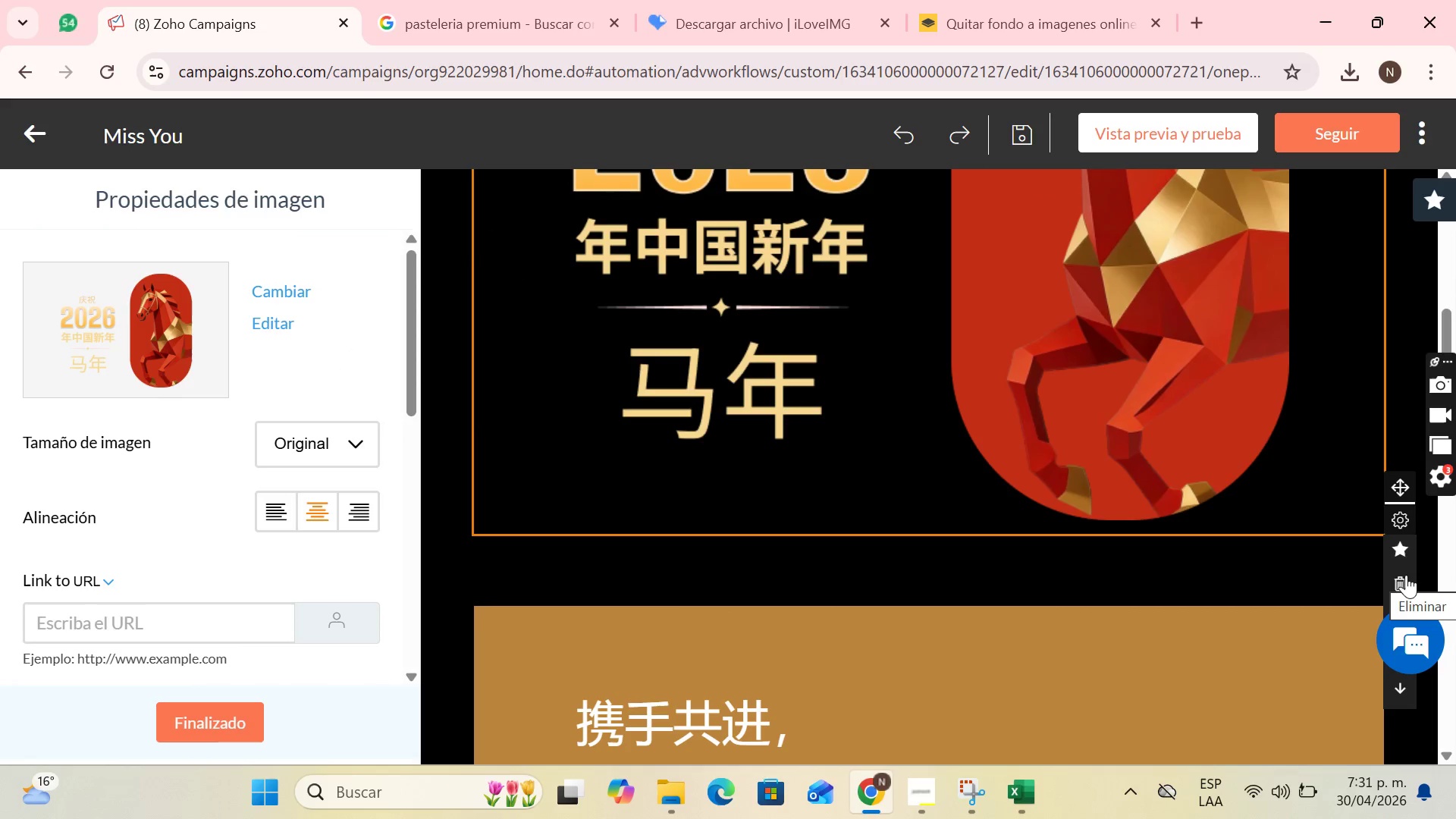 
left_click([1406, 575])
 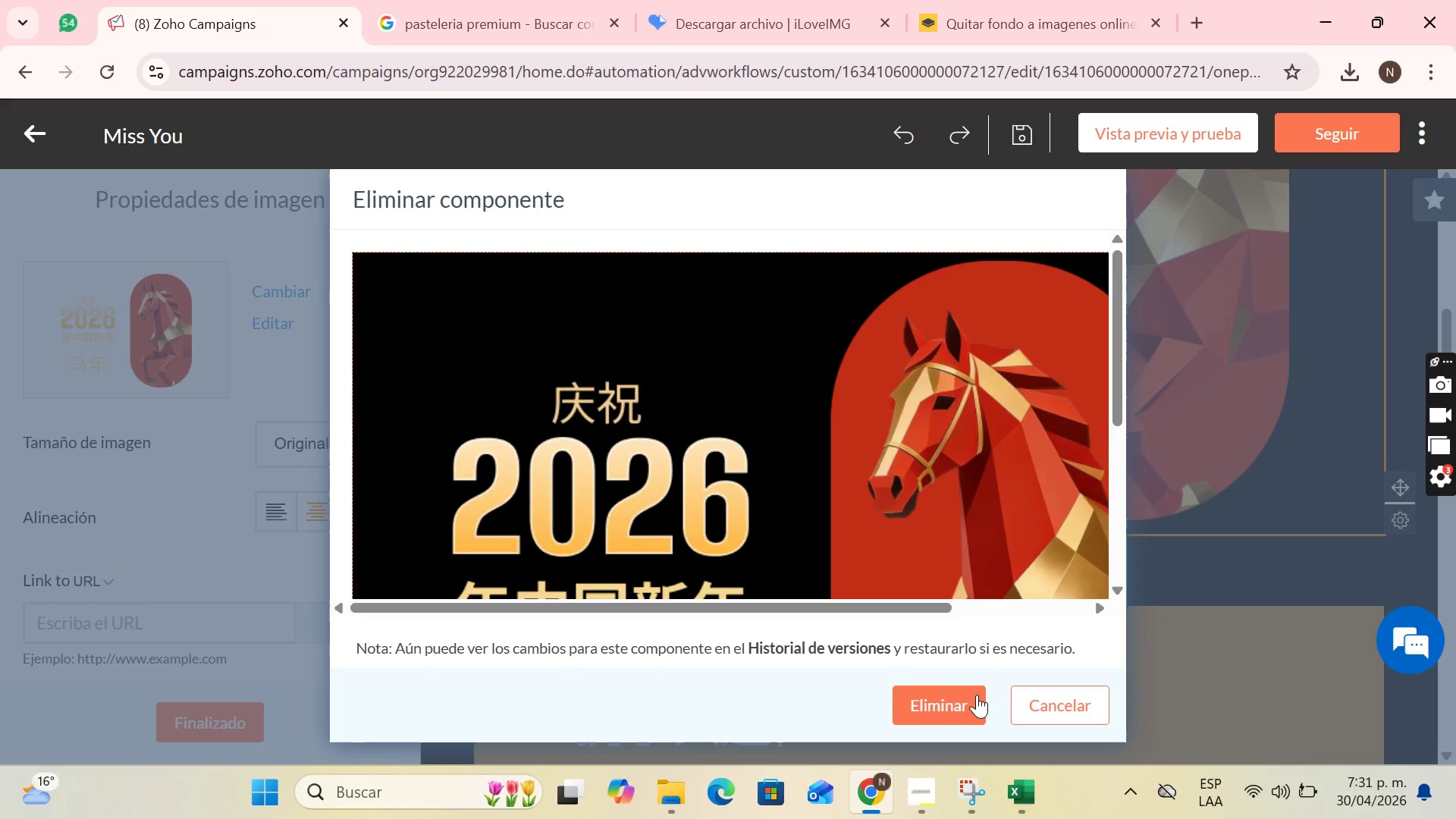 
left_click([974, 695])
 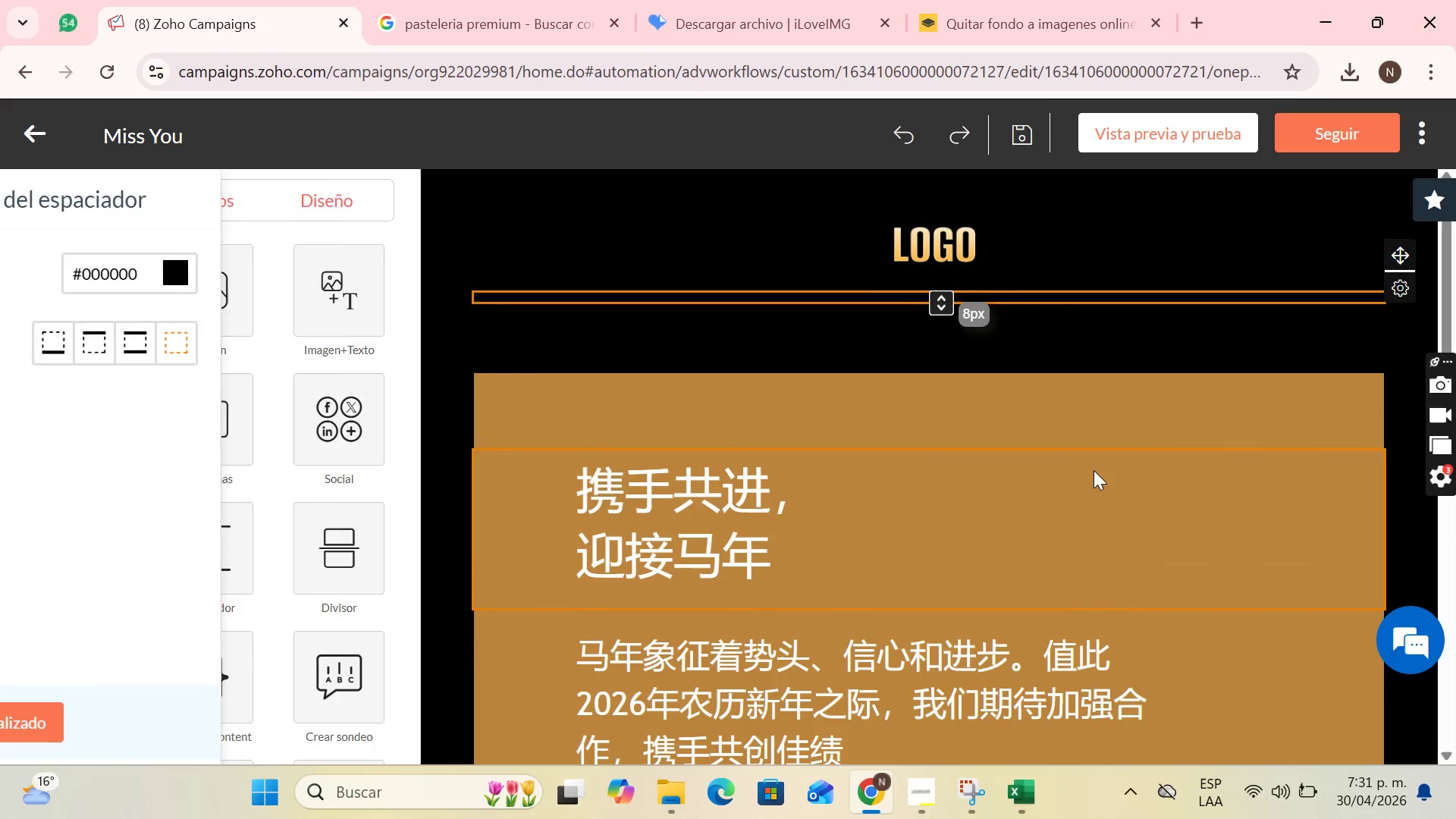 
scroll: coordinate [1094, 467], scroll_direction: up, amount: 1.0
 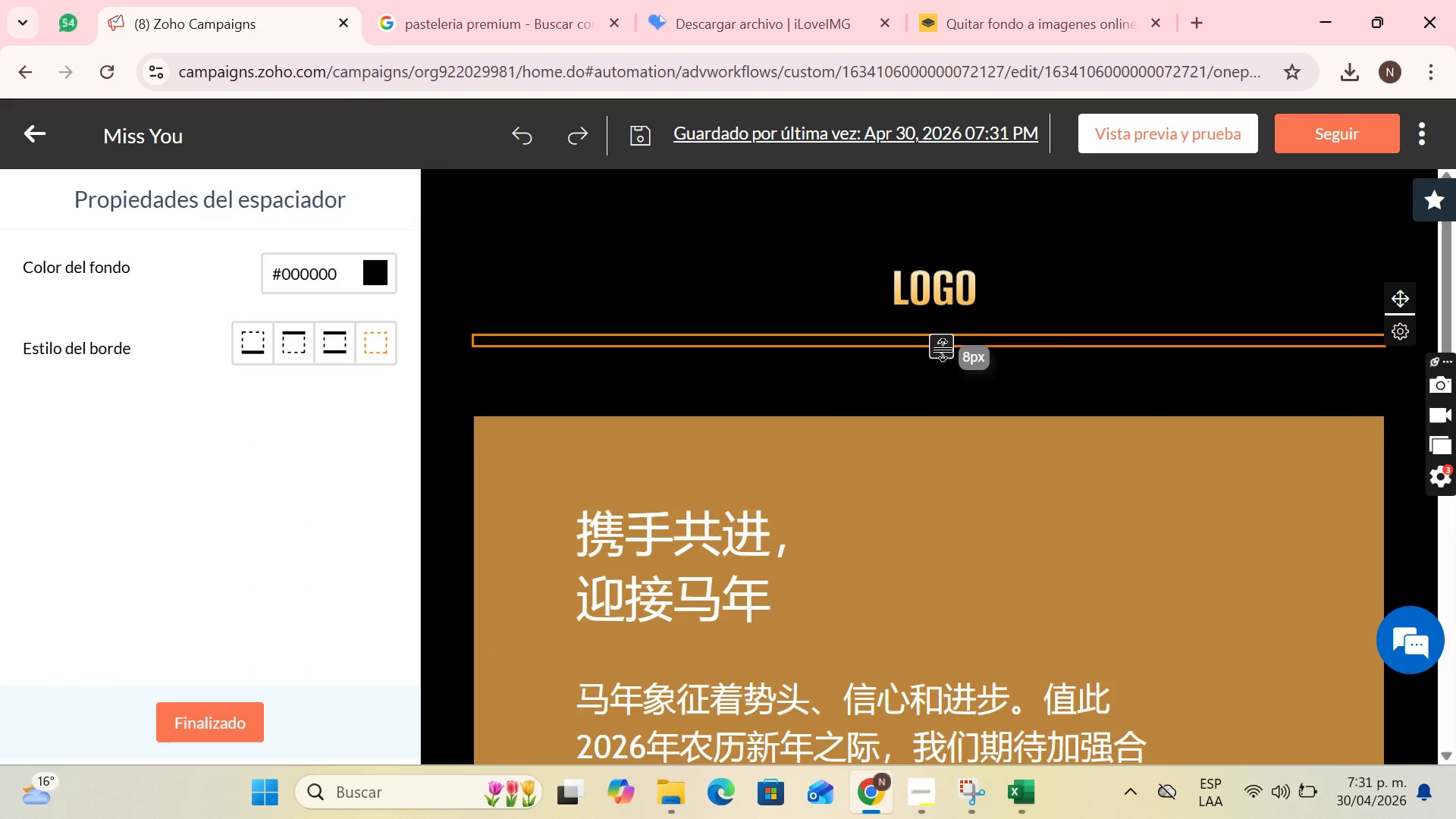 
left_click([884, 371])
 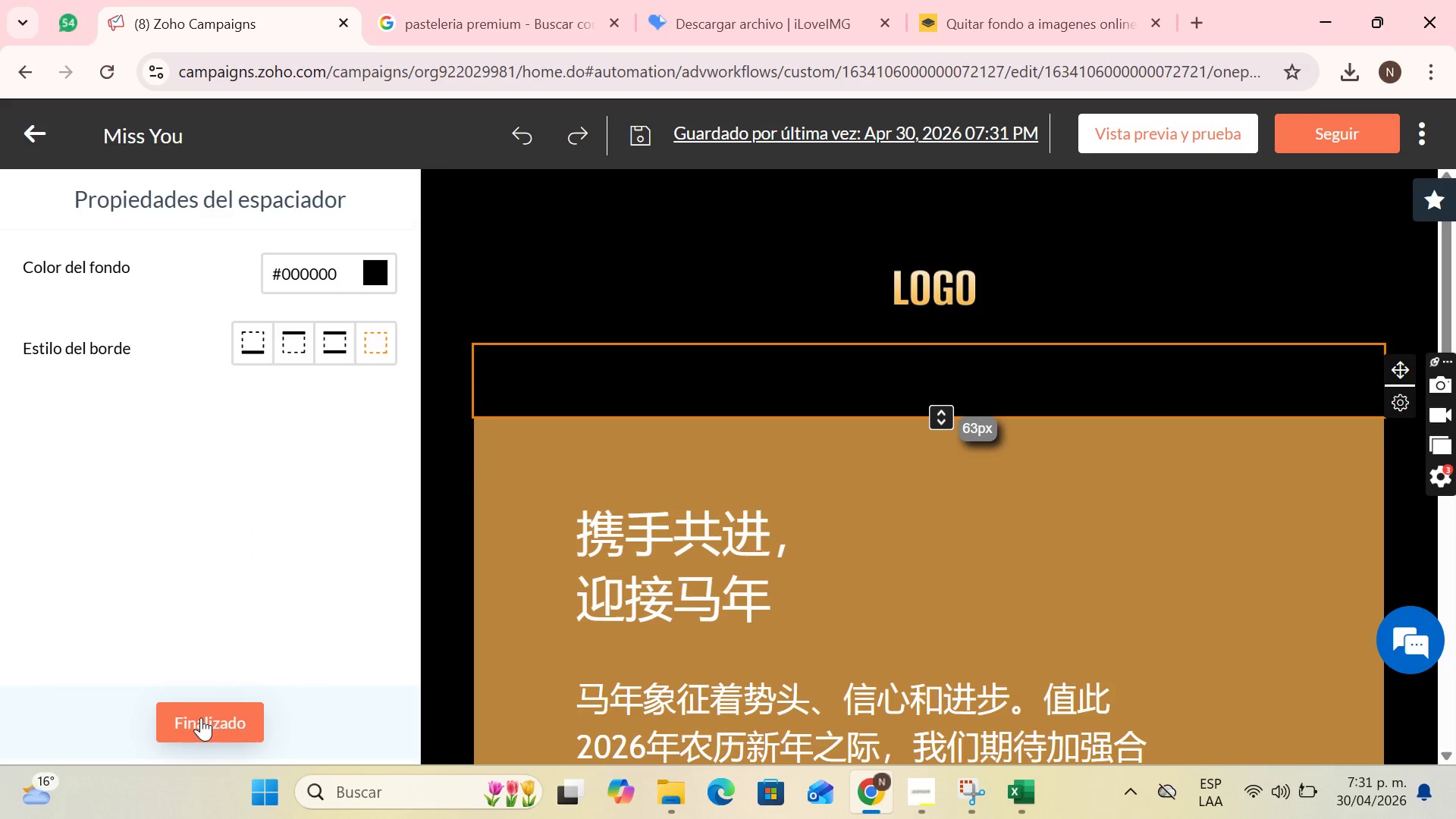 
wait(5.92)
 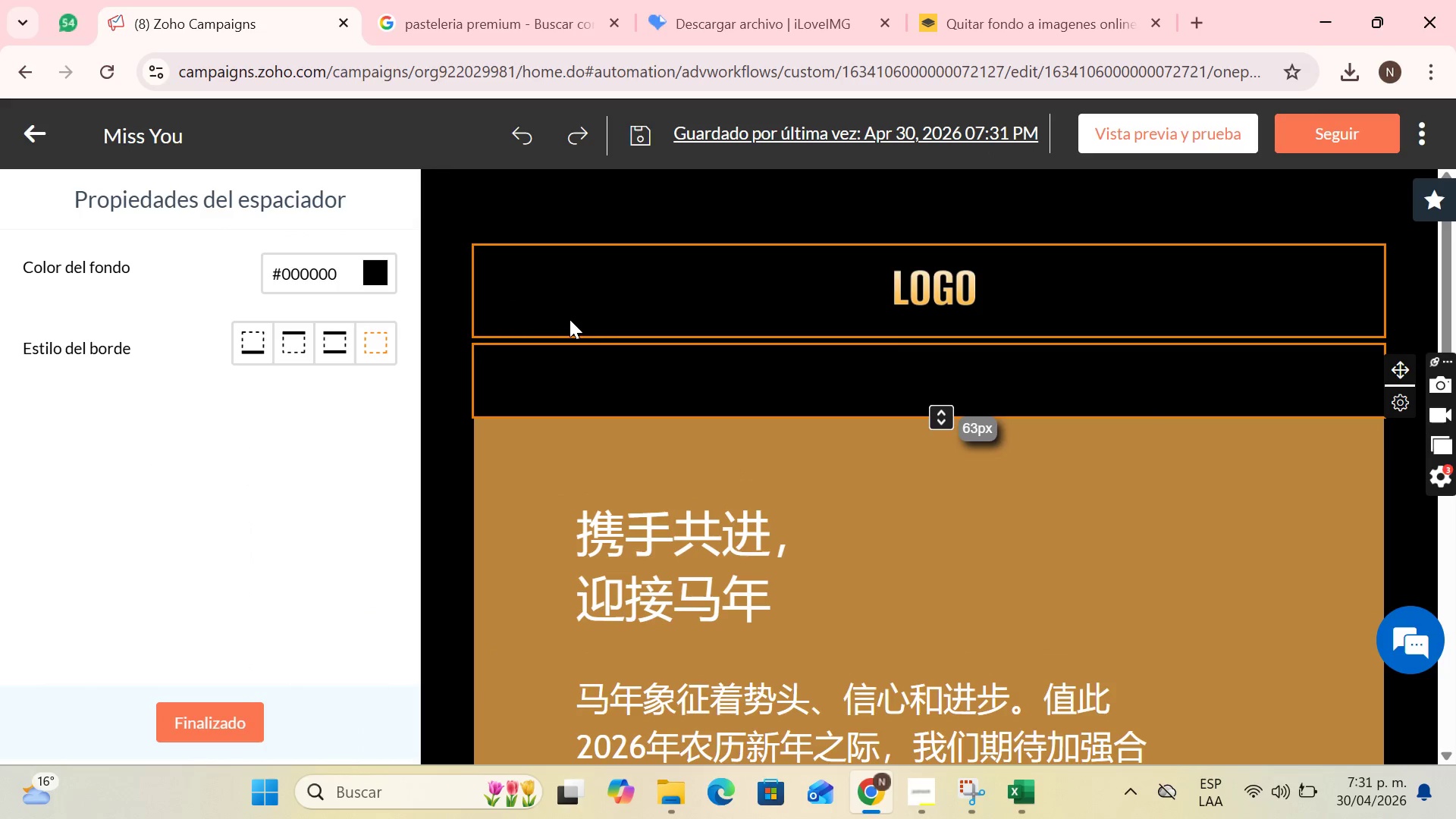 
left_click([201, 717])
 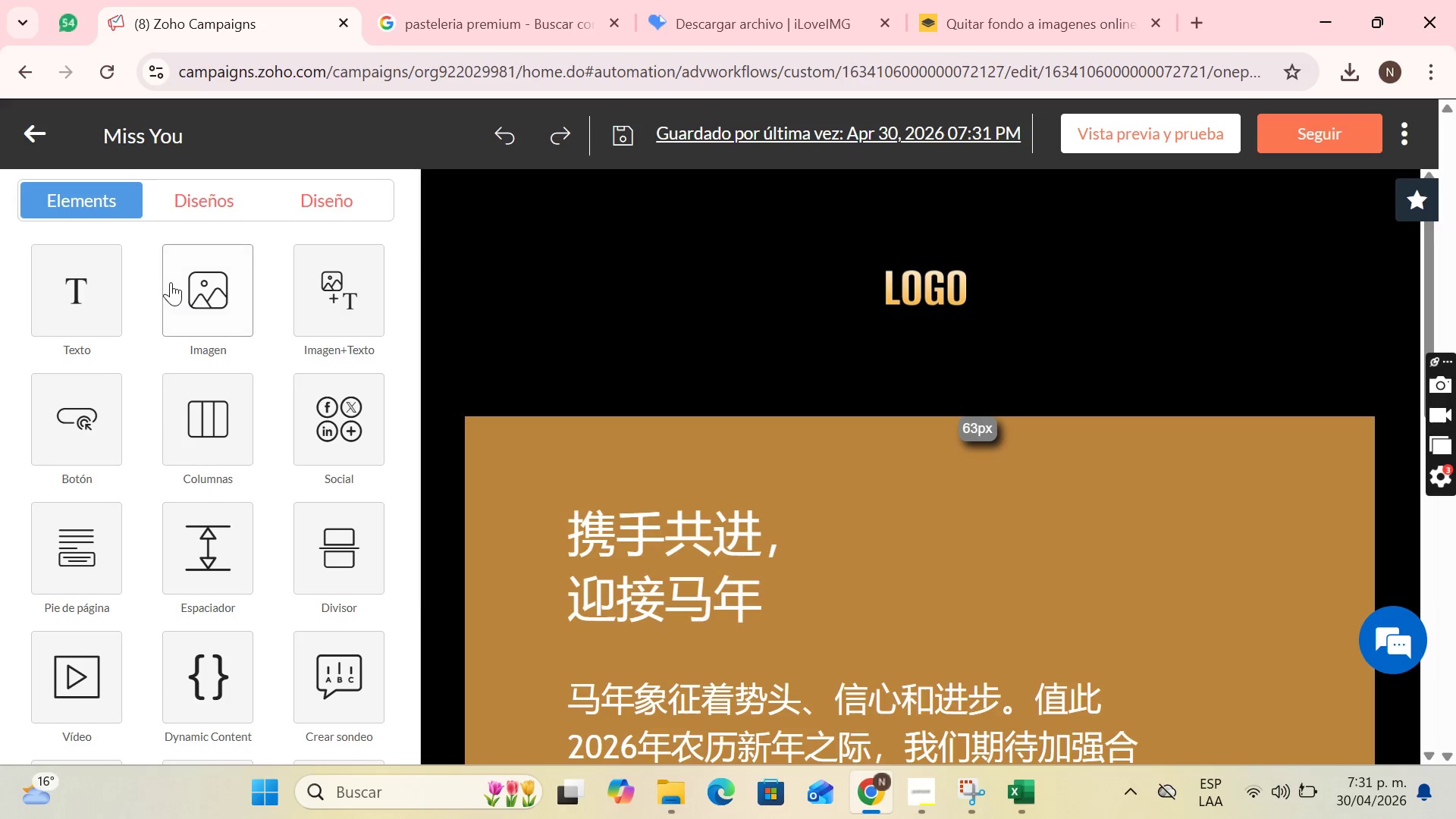 
left_click([171, 282])
 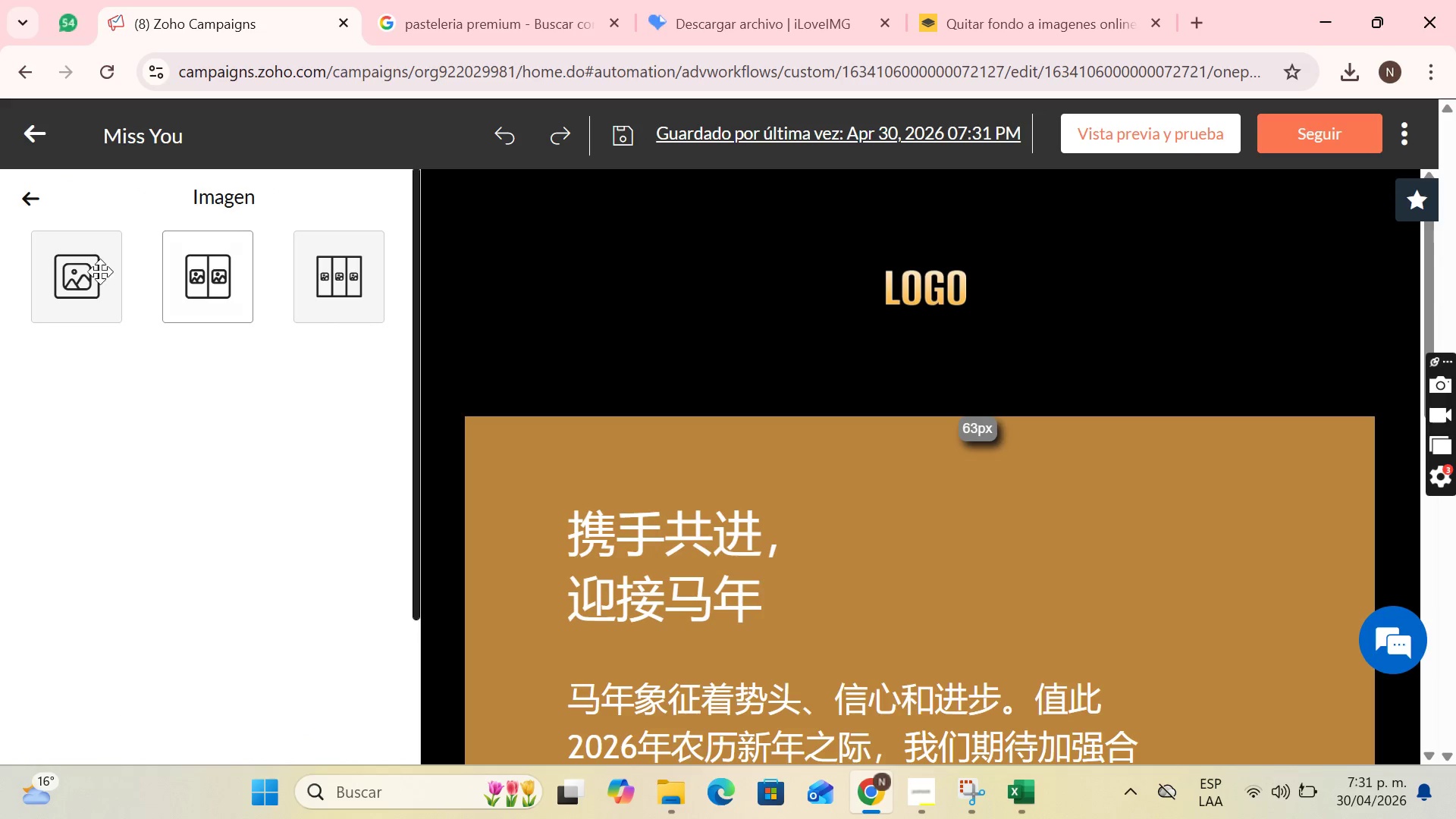 
left_click_drag(start_coordinate=[99, 272], to_coordinate=[912, 386])
 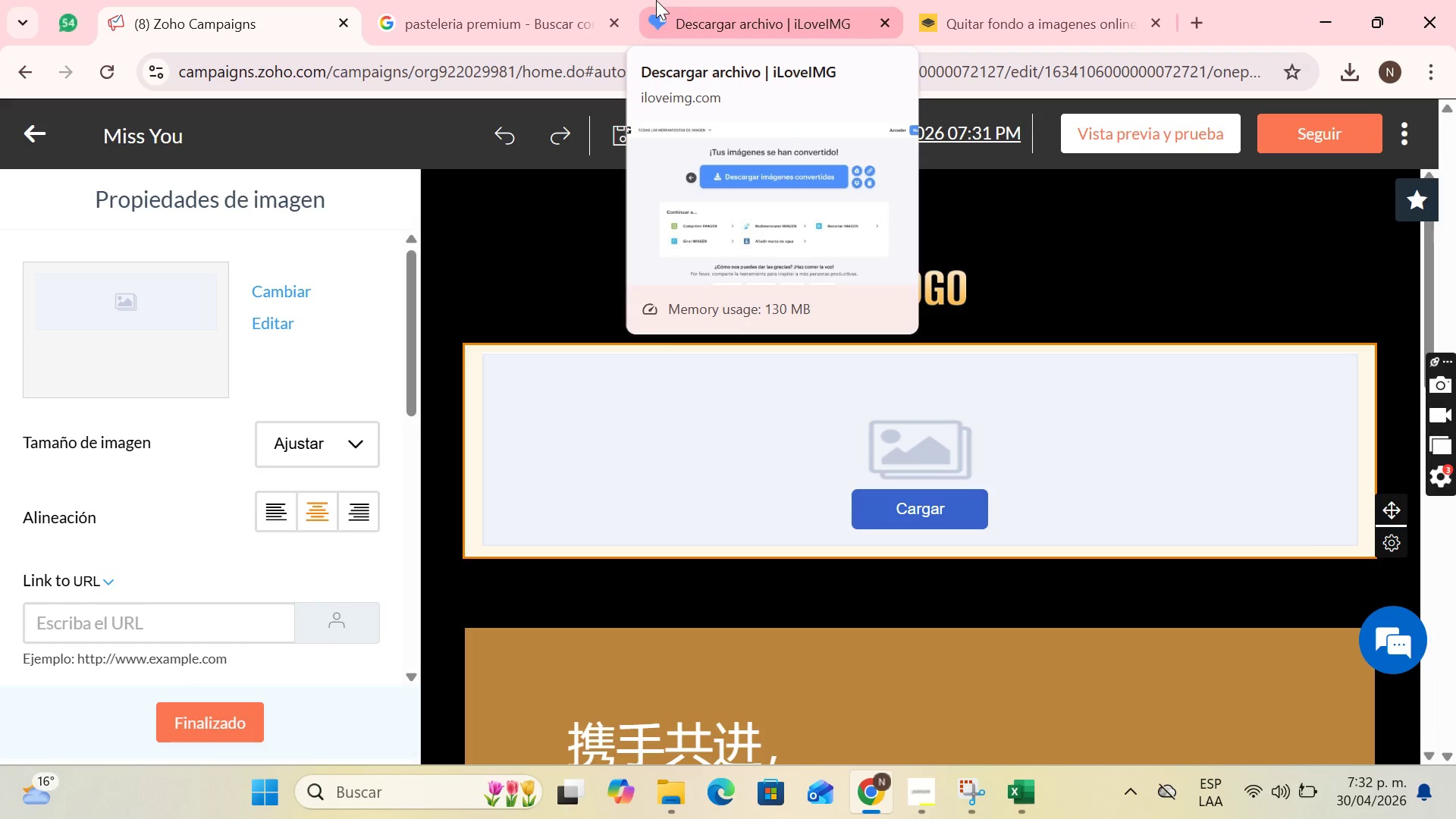 
wait(24.11)
 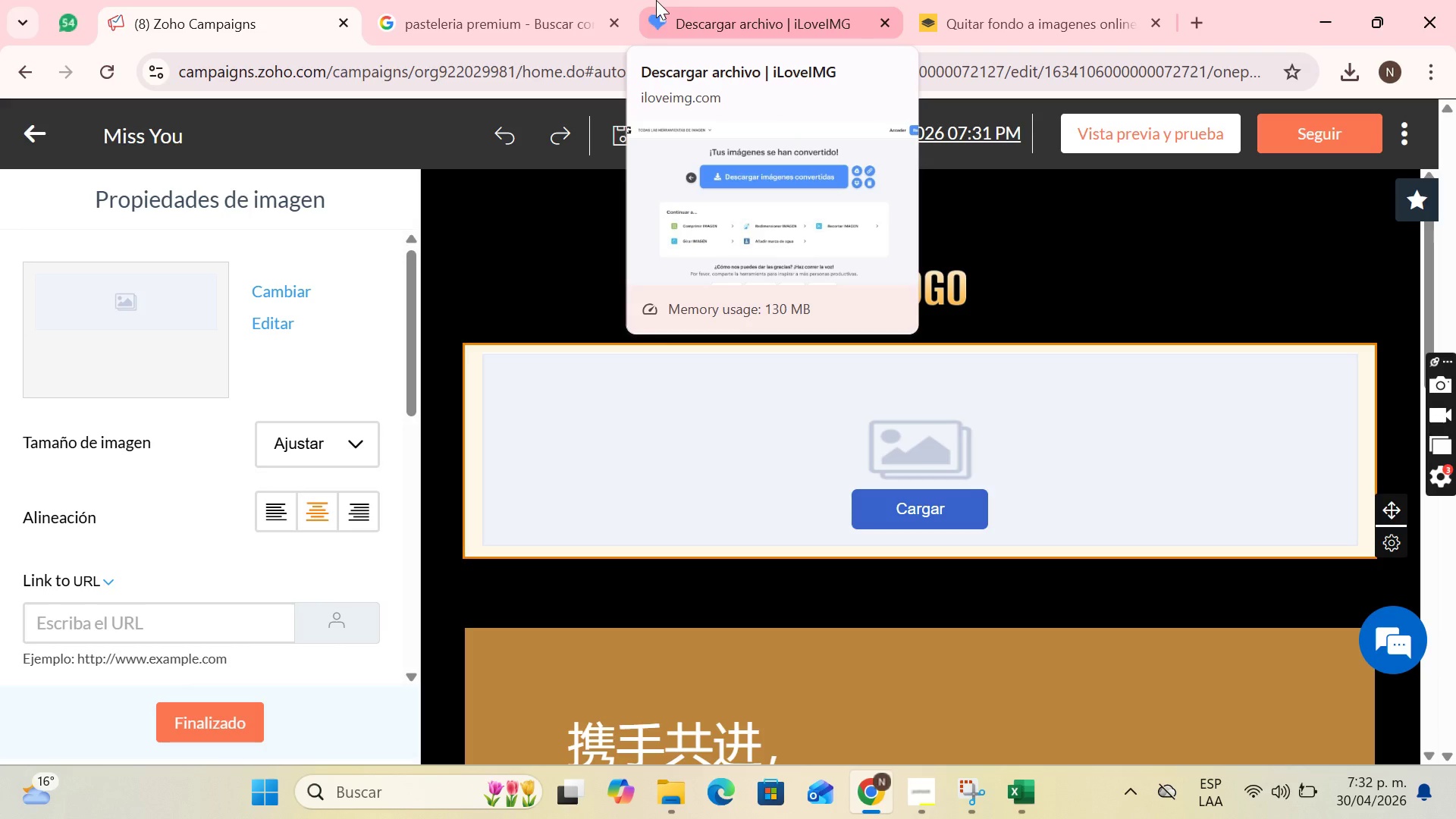 
left_click([501, 0])
 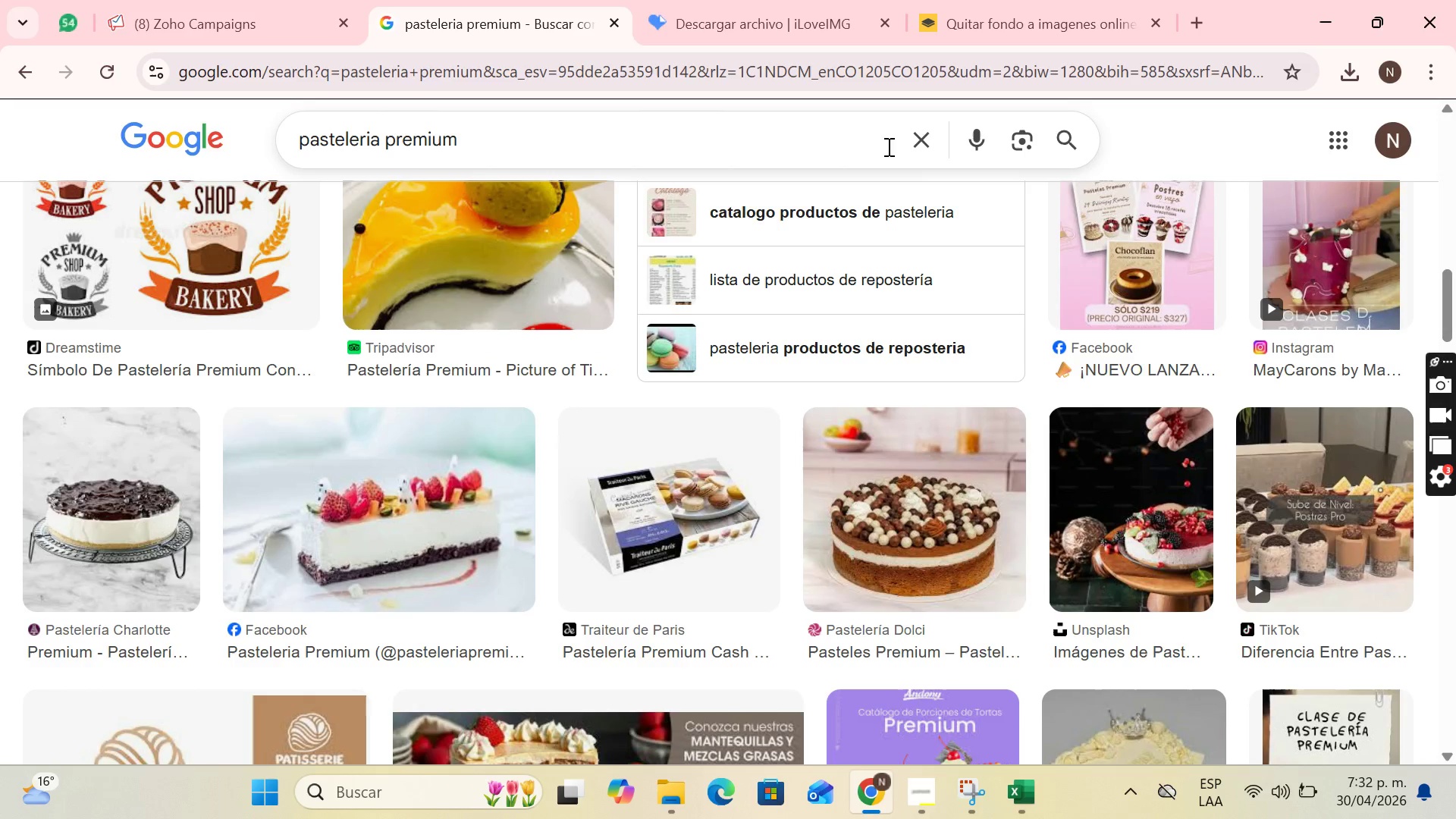 
left_click([918, 136])
 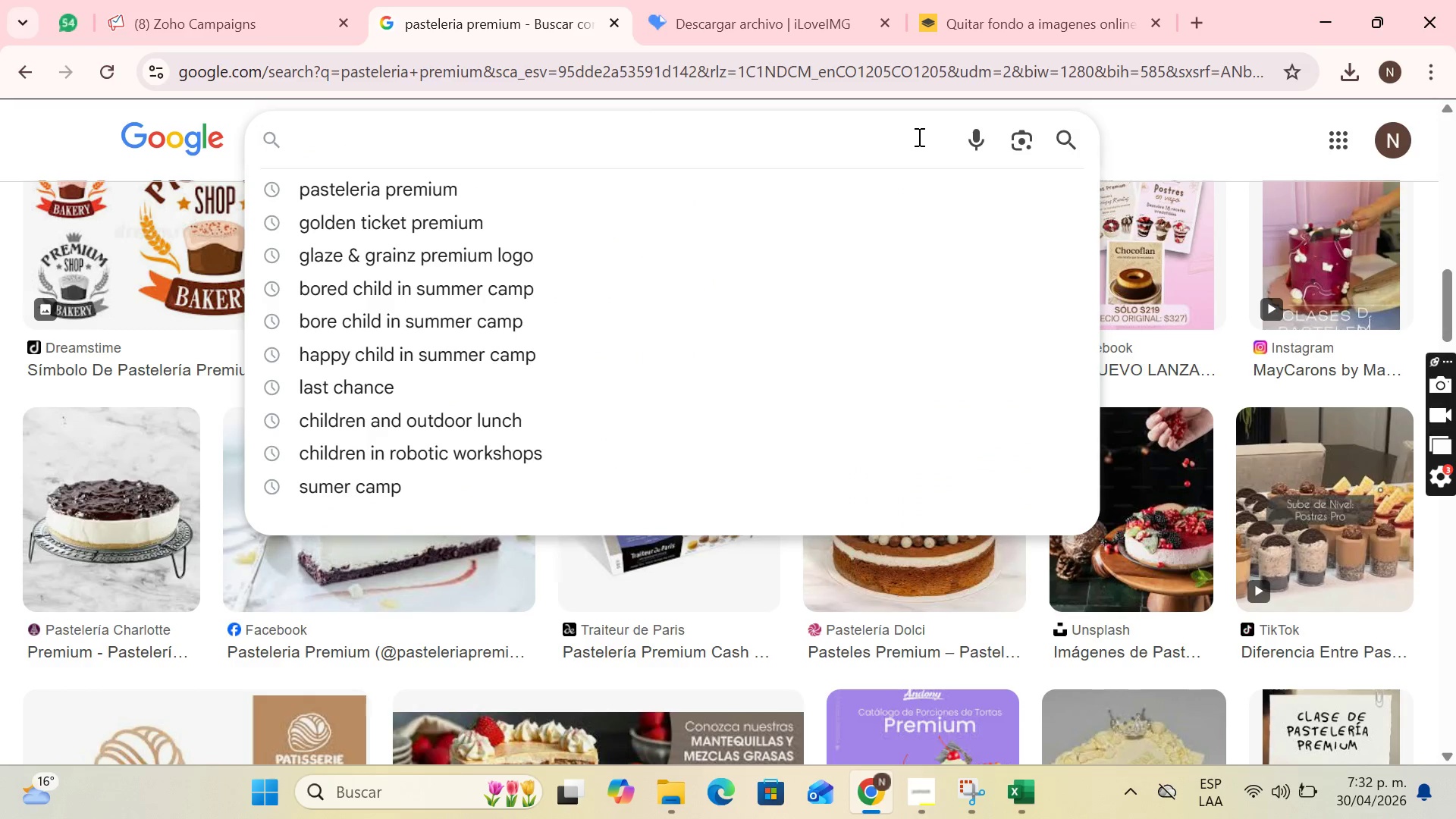 
type(elegann)
key(Backspace)
type(tcoffee table with a lot of negative space)
 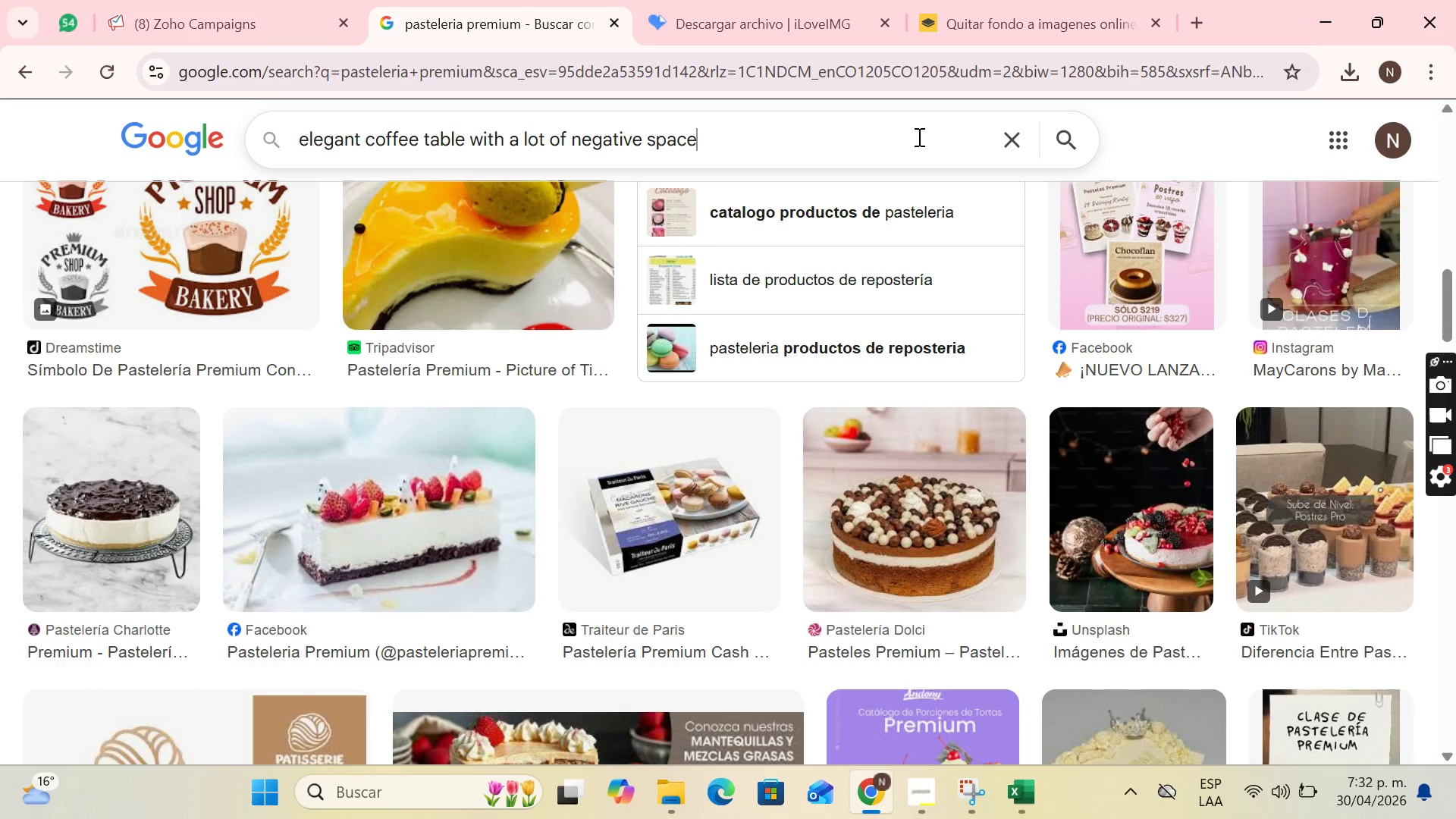 
key(Enter)
 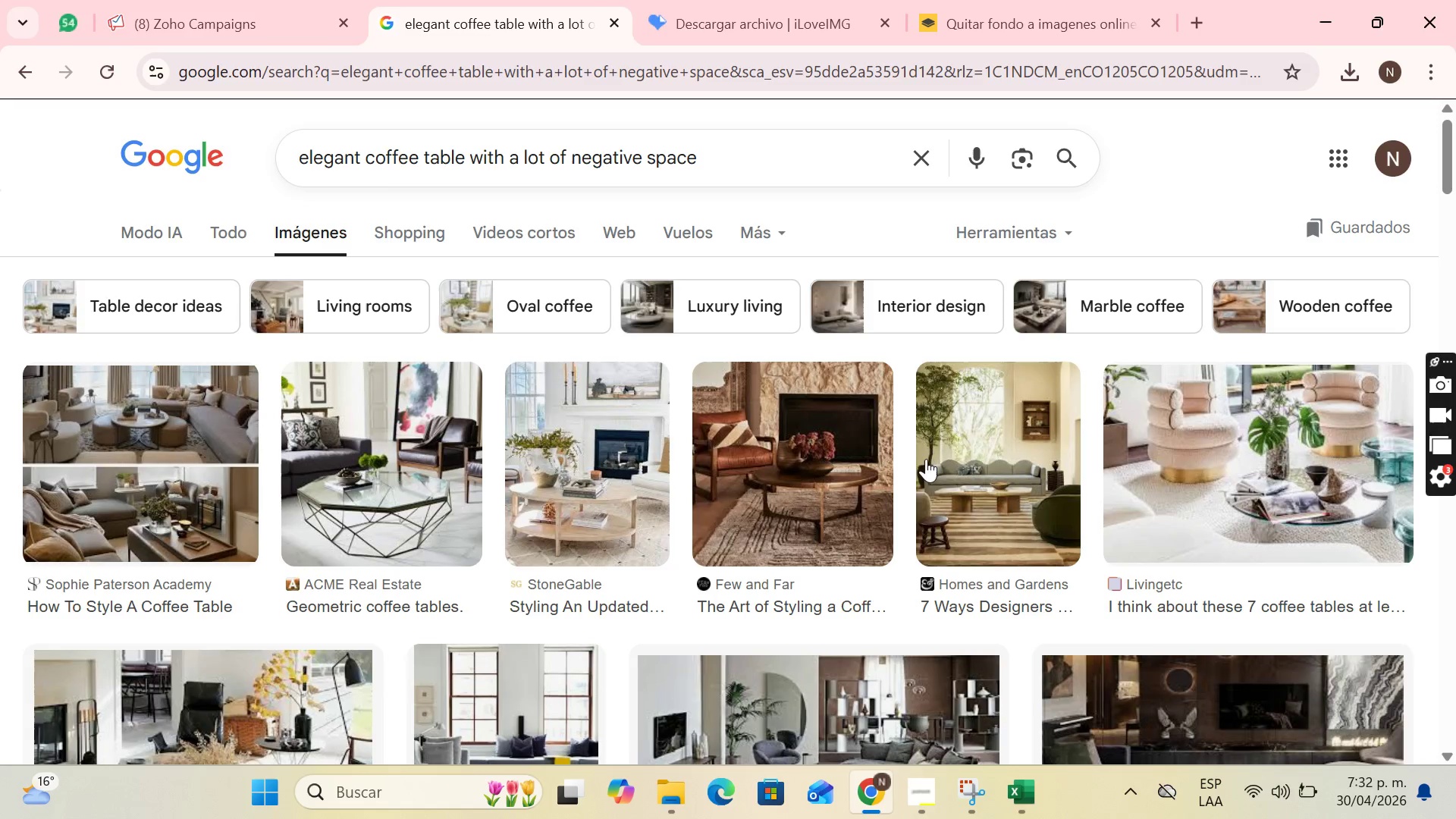 
scroll: coordinate [972, 300], scroll_direction: down, amount: 13.0
 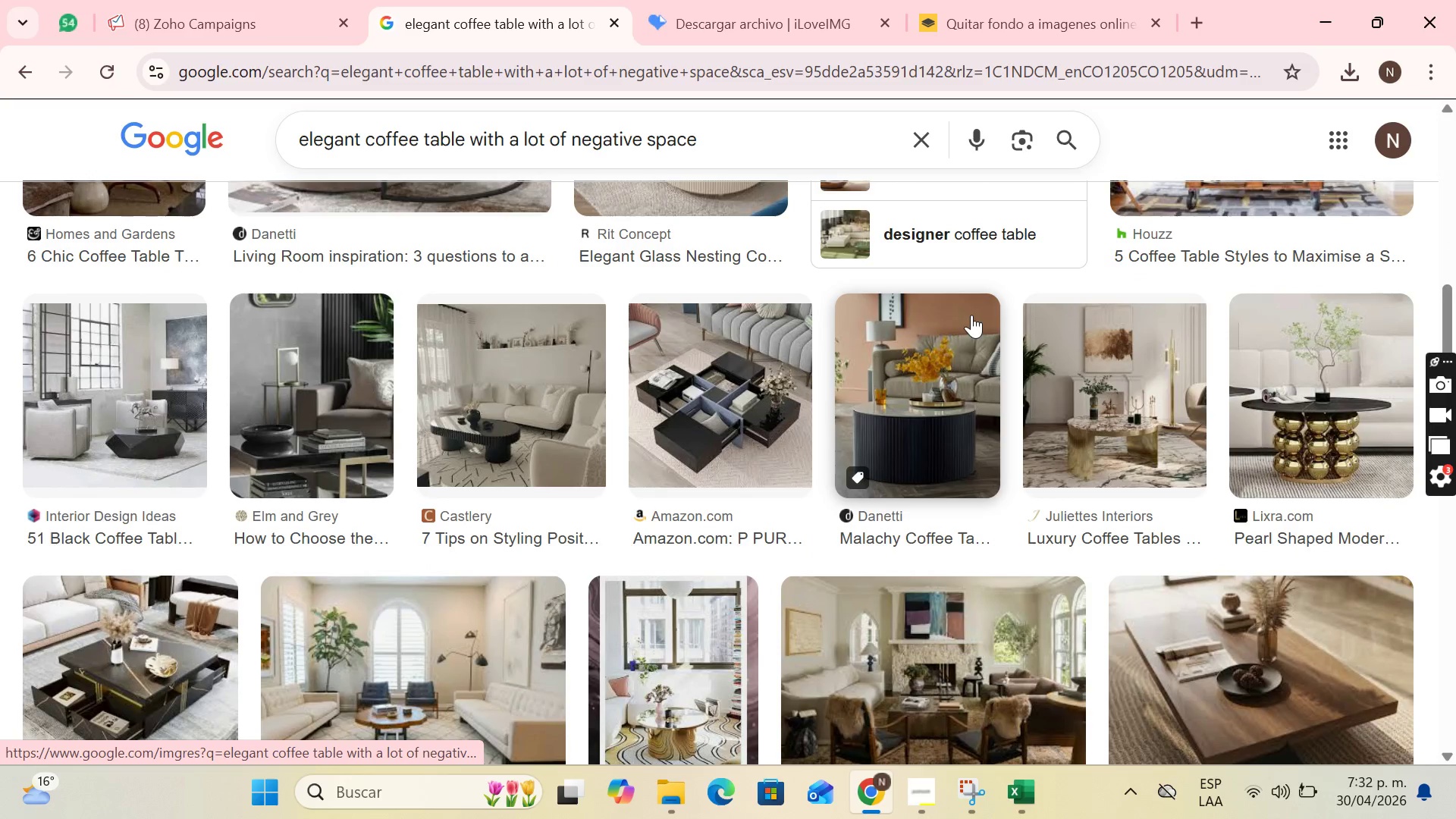 
scroll: coordinate [1151, 400], scroll_direction: down, amount: 20.0
 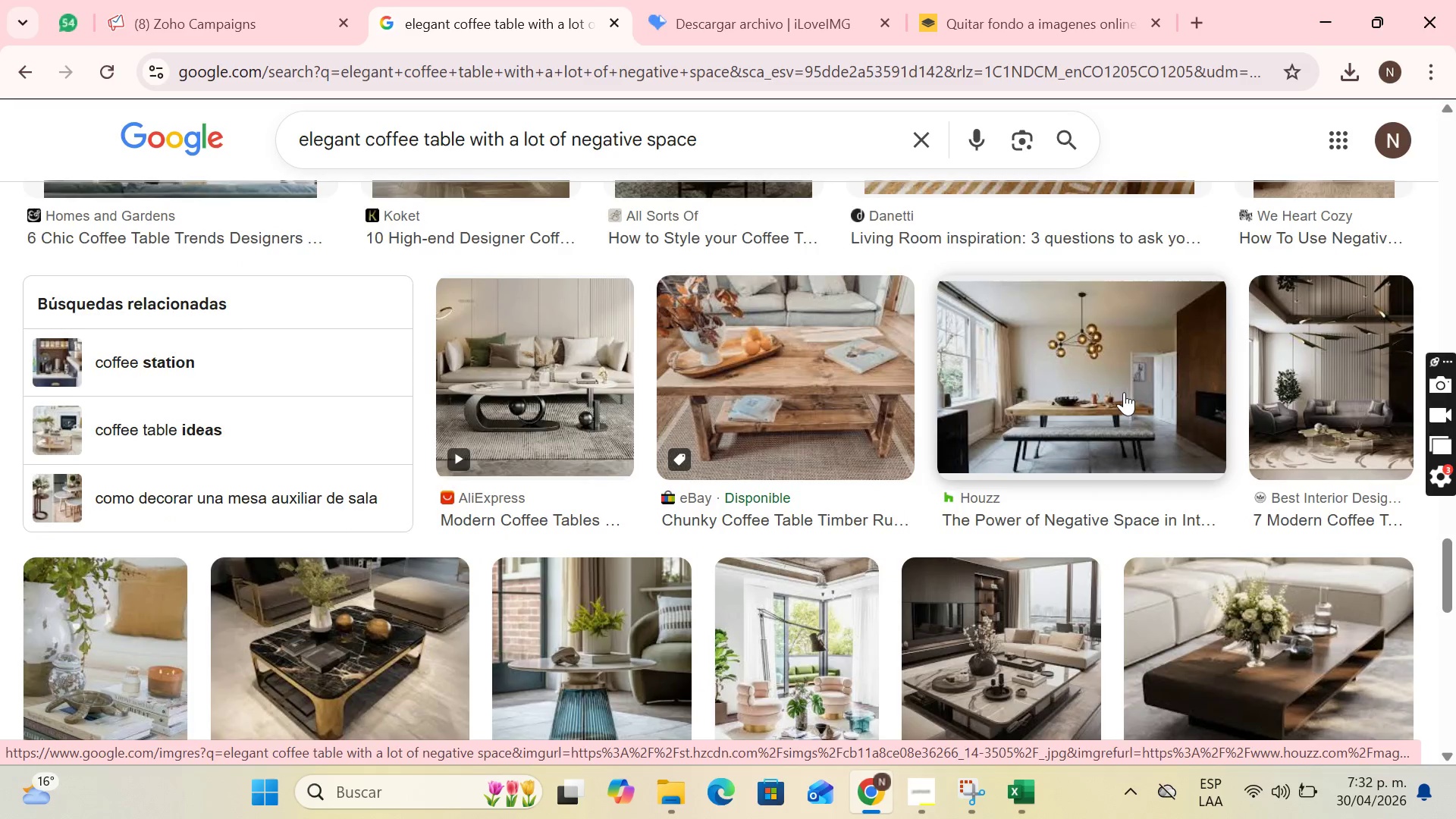 
scroll: coordinate [1124, 392], scroll_direction: down, amount: 3.0
 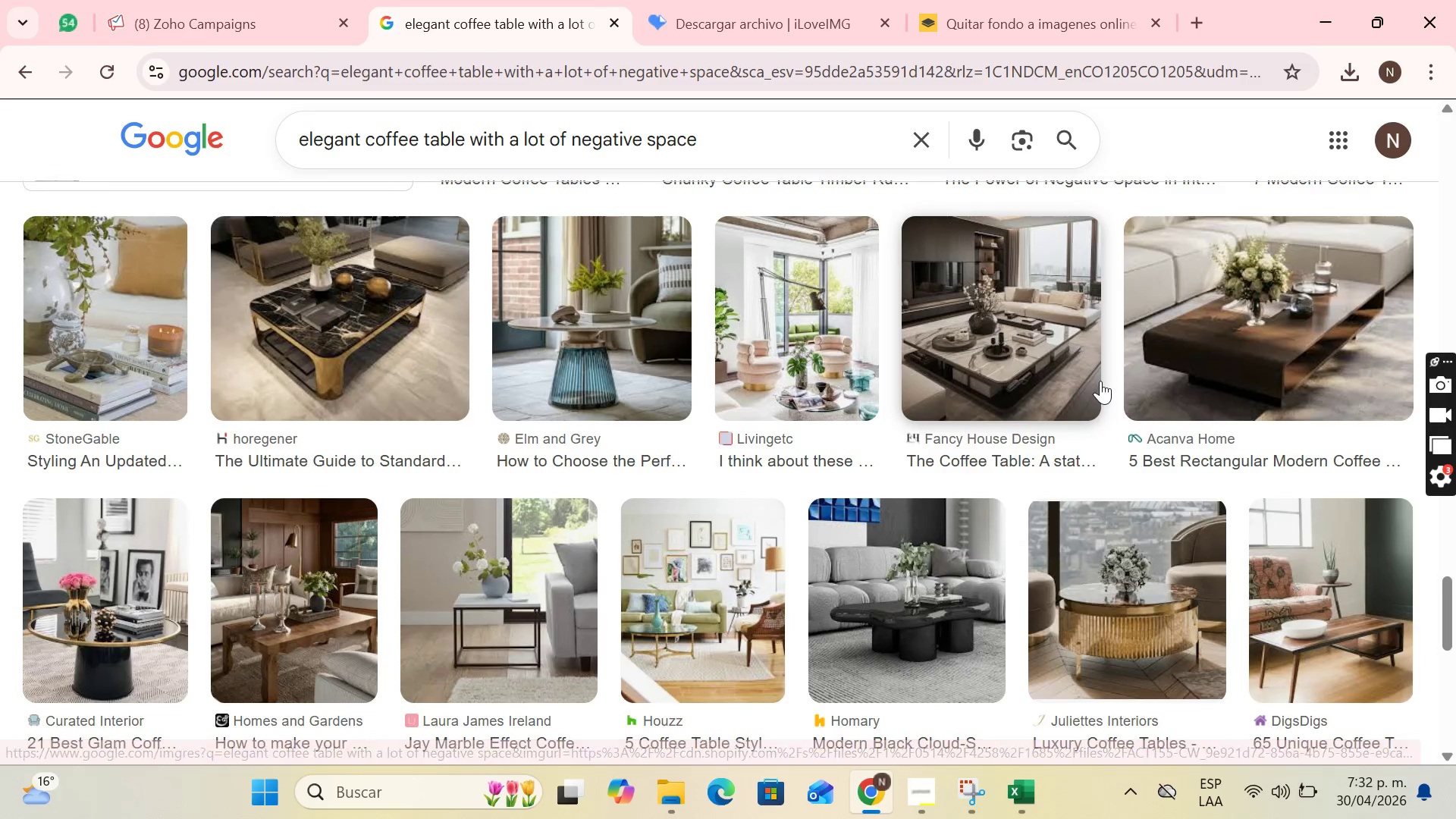 
scroll: coordinate [1072, 341], scroll_direction: up, amount: 36.0
 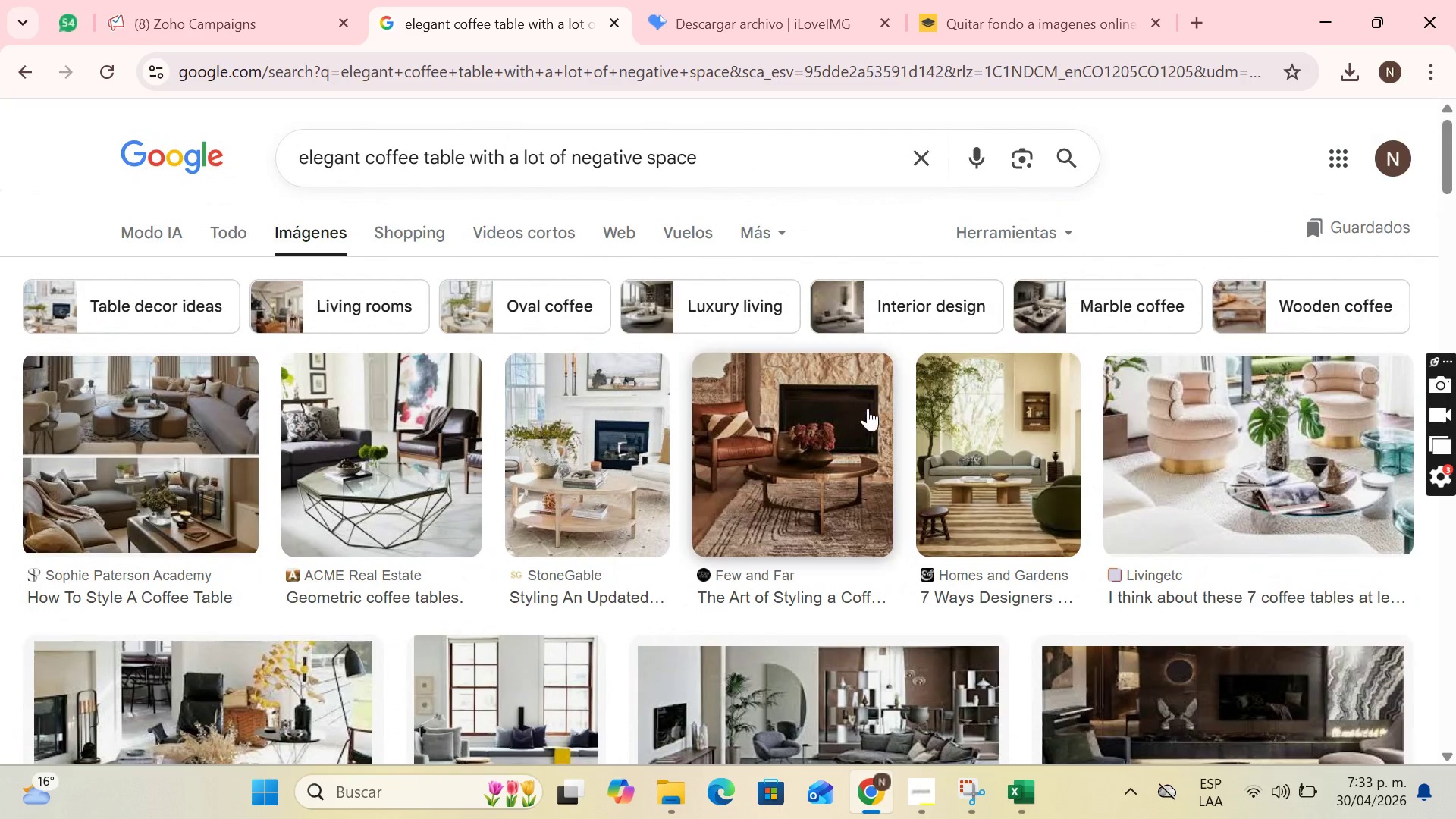 
left_click([868, 413])
 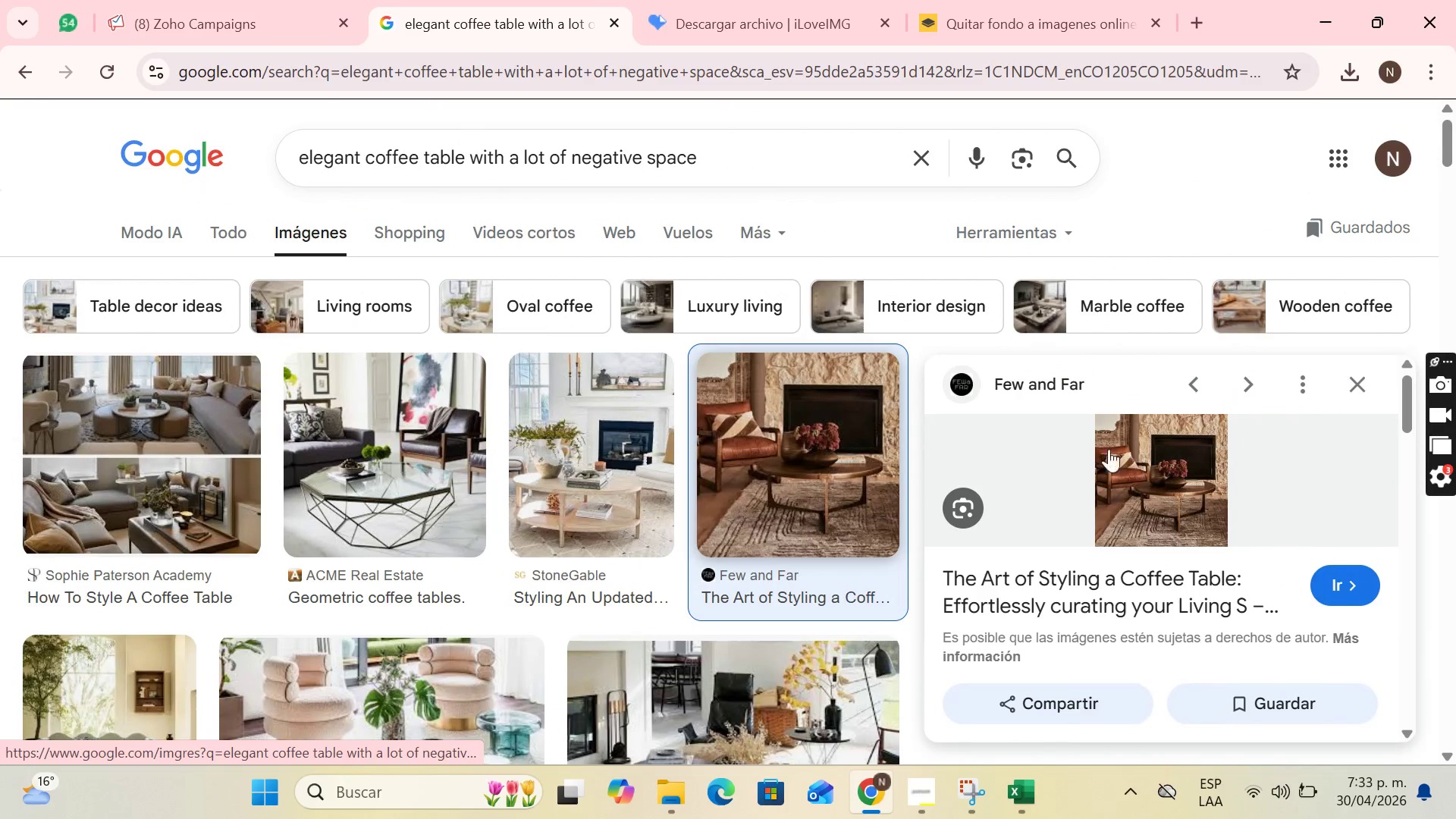 
scroll: coordinate [1311, 466], scroll_direction: down, amount: 13.0
 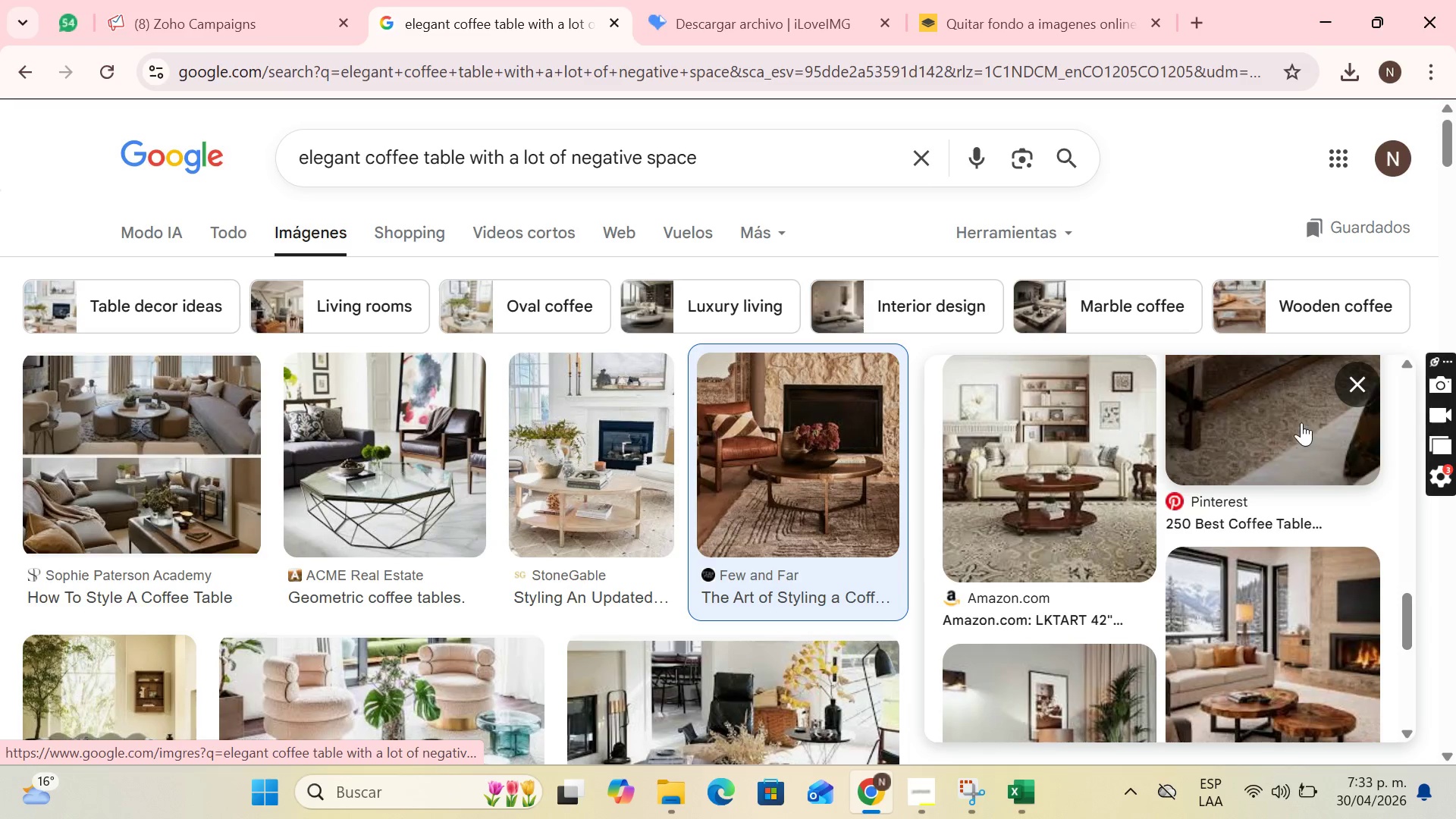 
mouse_move([1285, 431])
 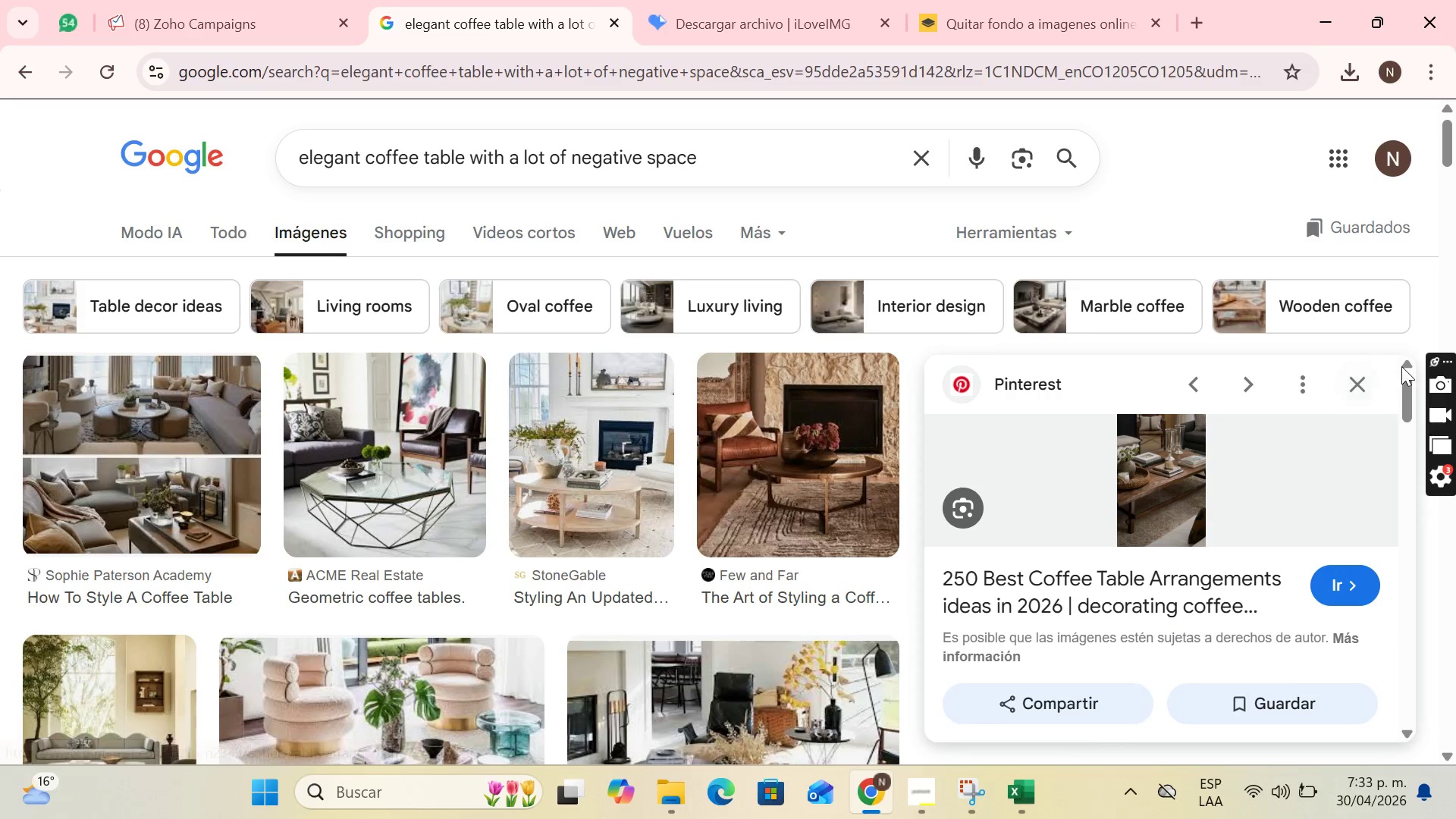 
left_click([1351, 395])
 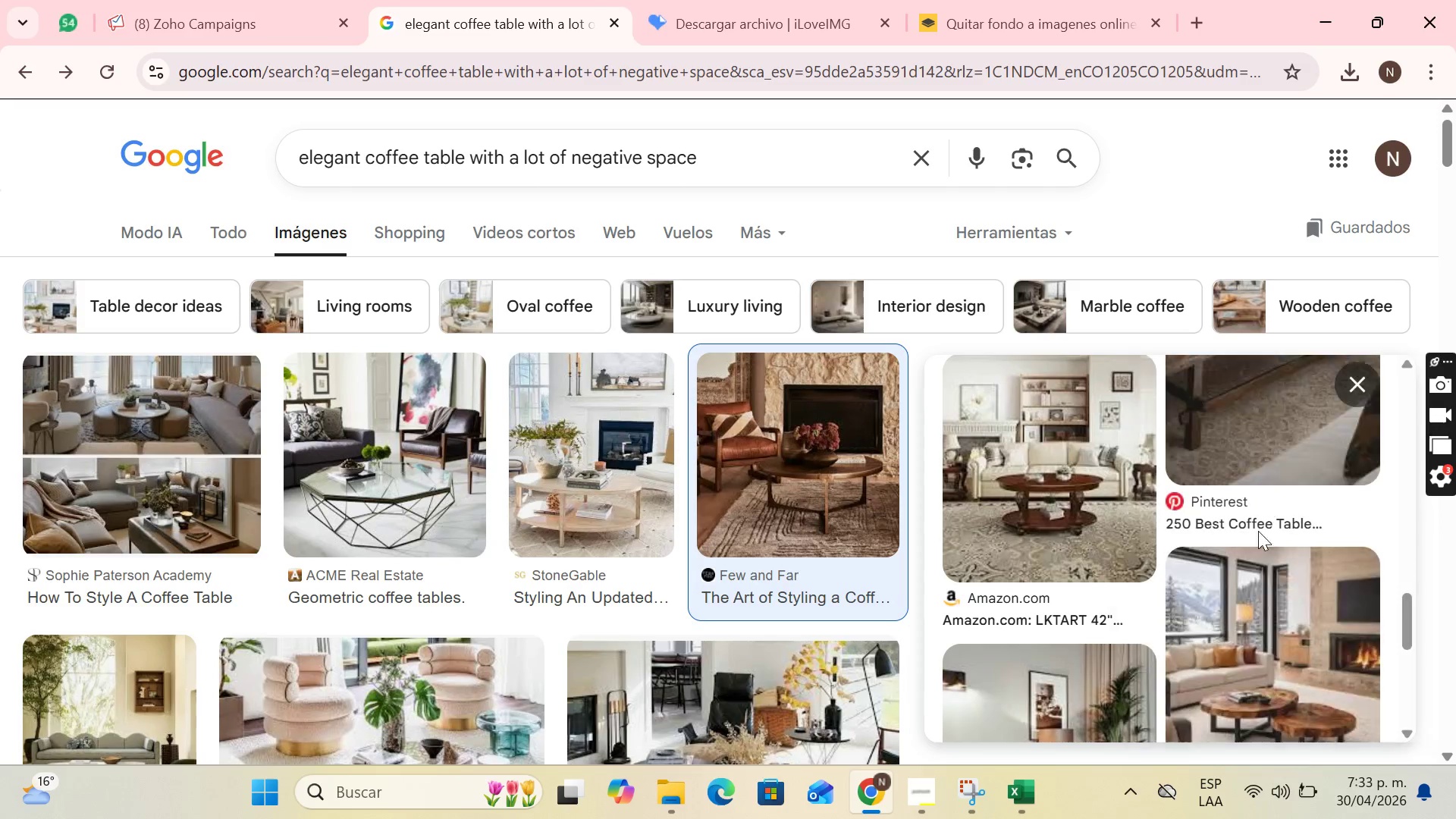 
scroll: coordinate [1261, 547], scroll_direction: down, amount: 2.0